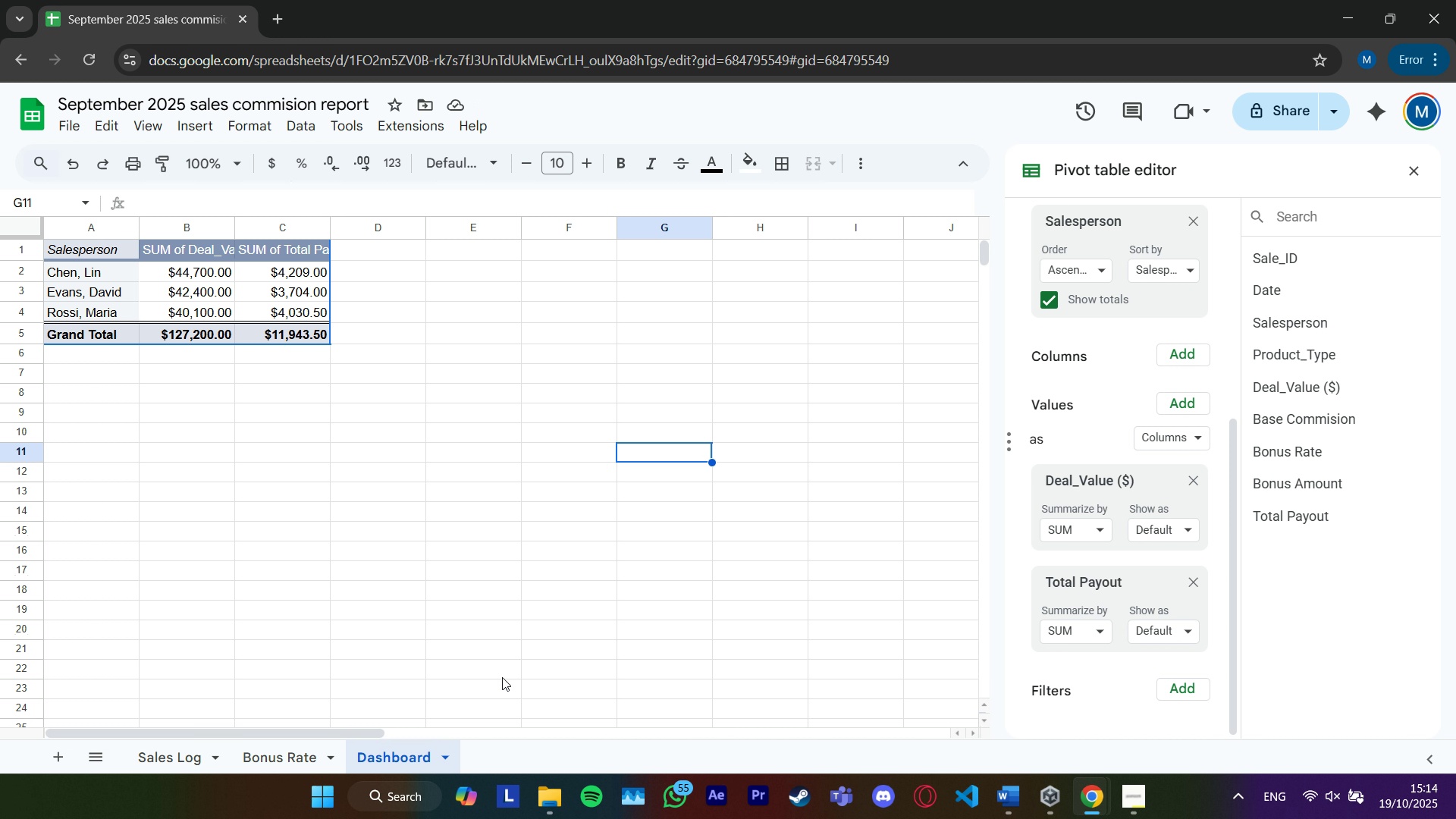 
wait(5.09)
 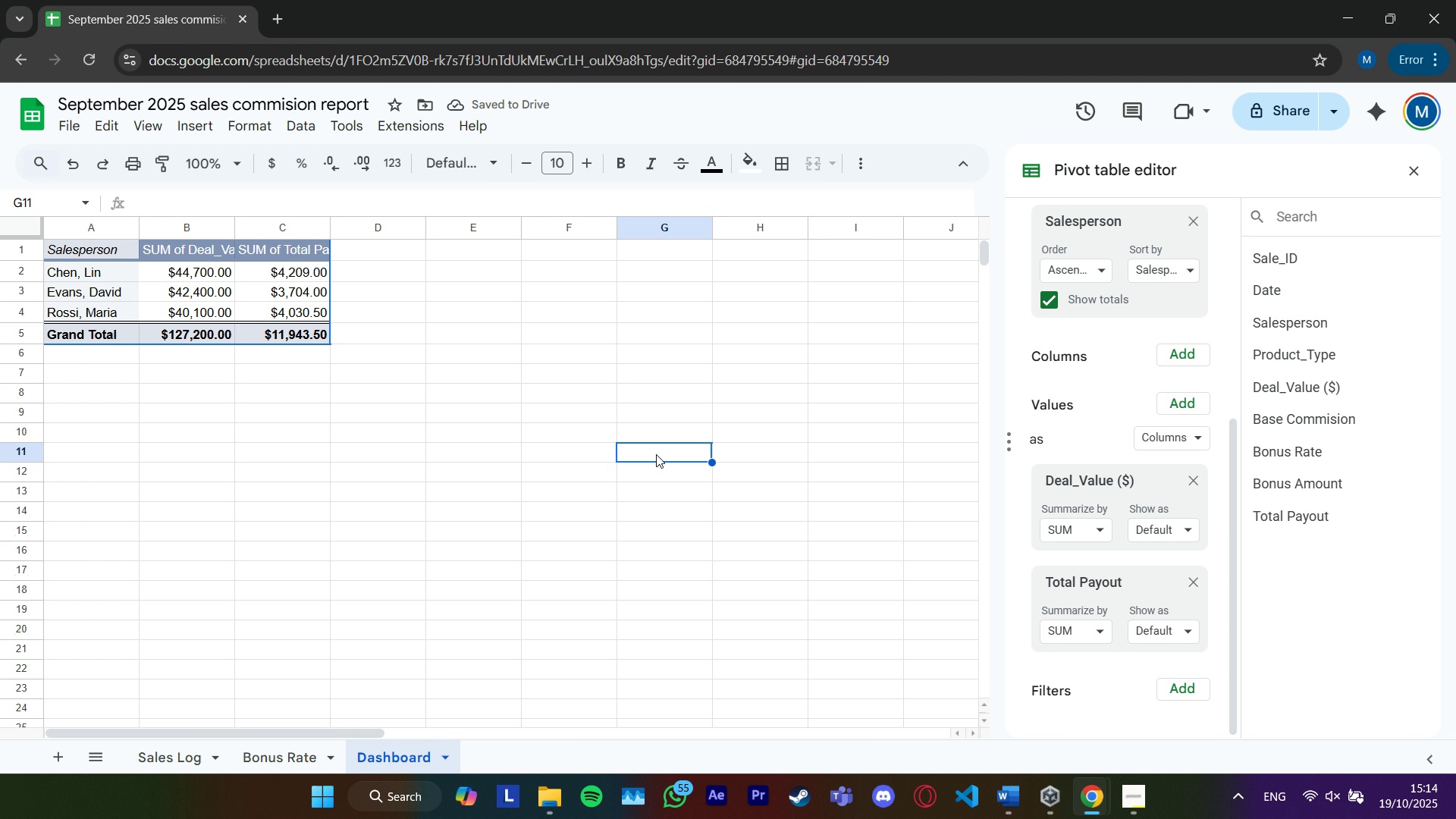 
left_click([193, 753])
 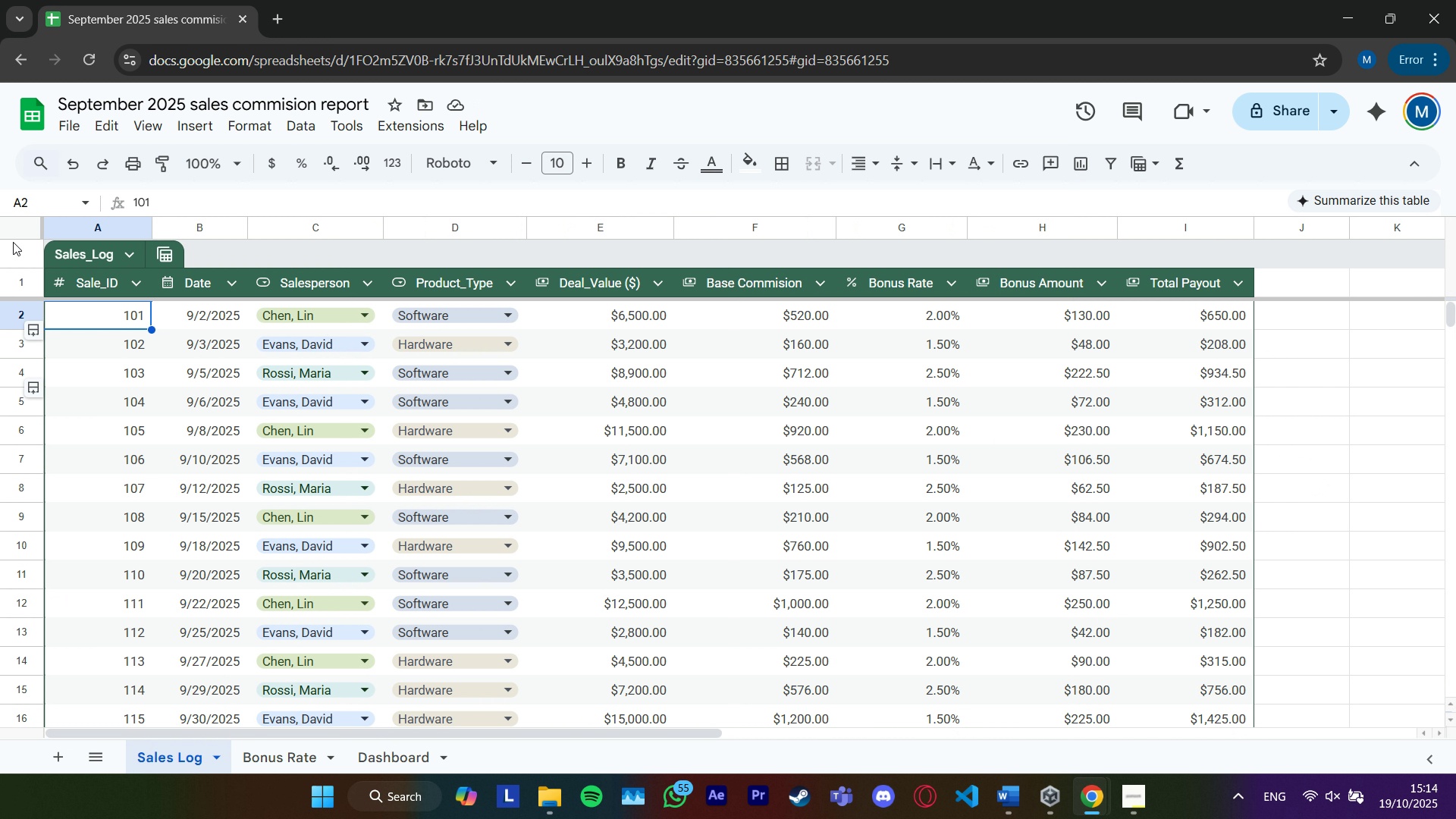 
wait(8.03)
 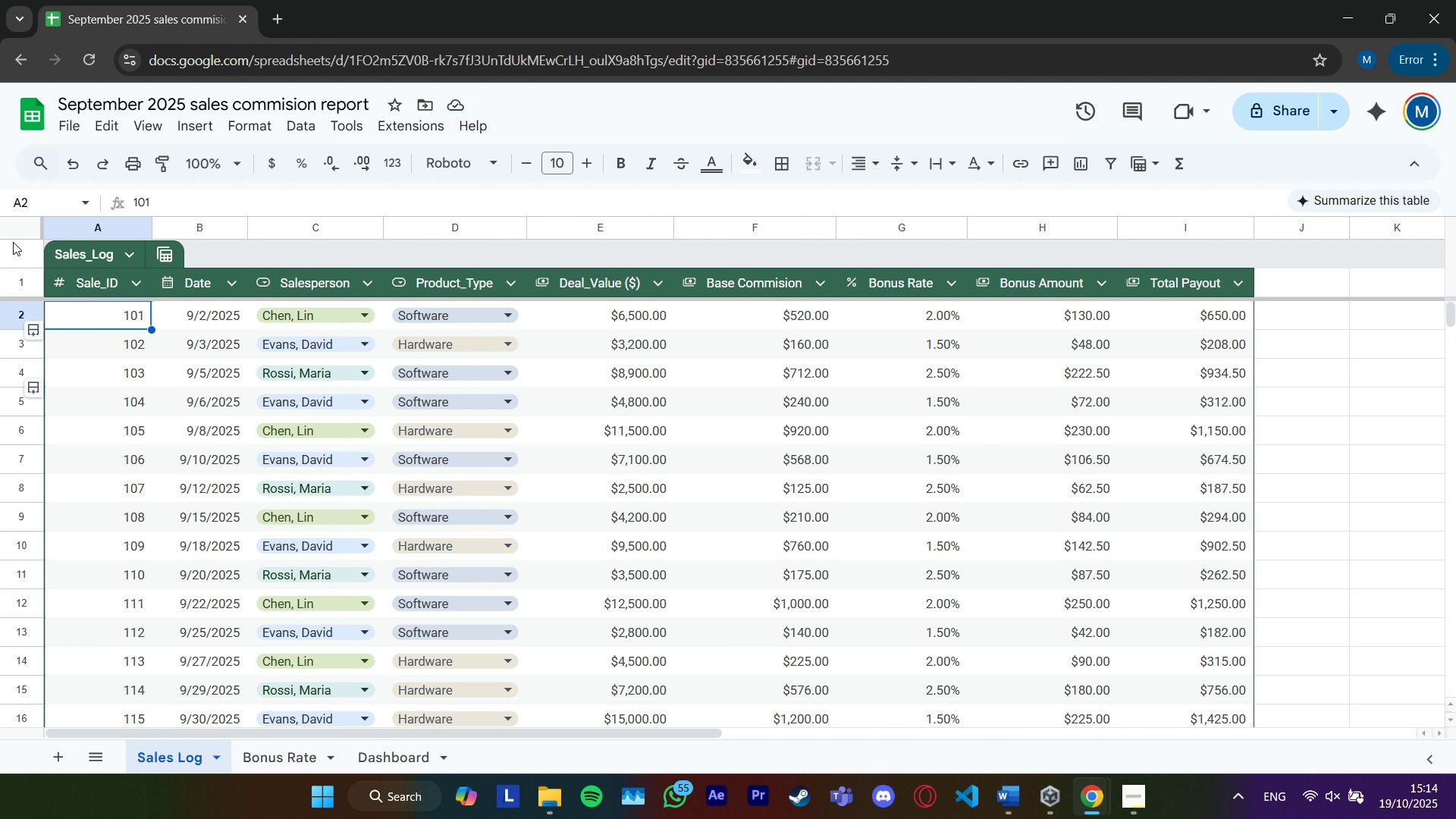 
left_click([102, 321])
 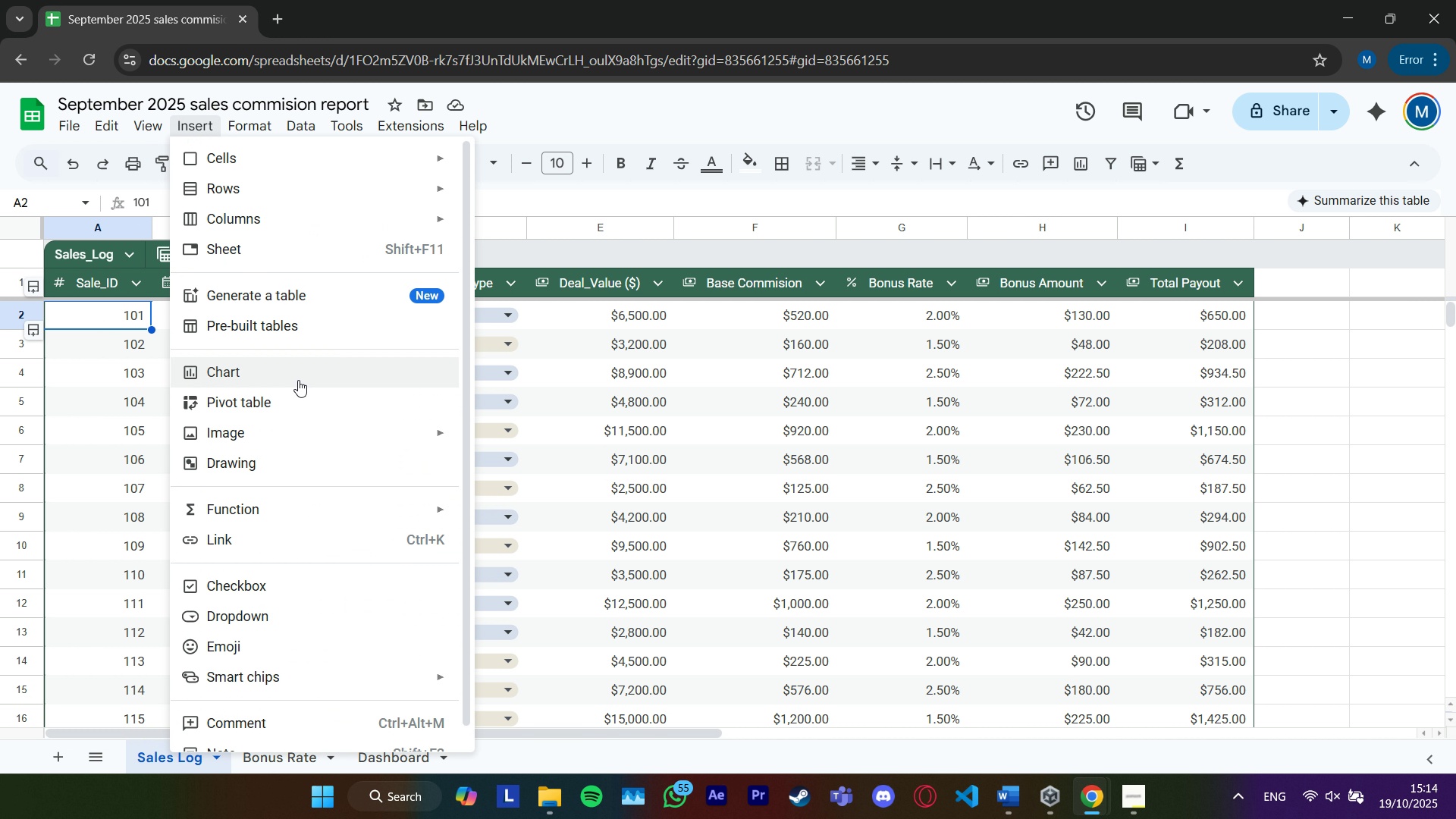 
left_click([306, 399])
 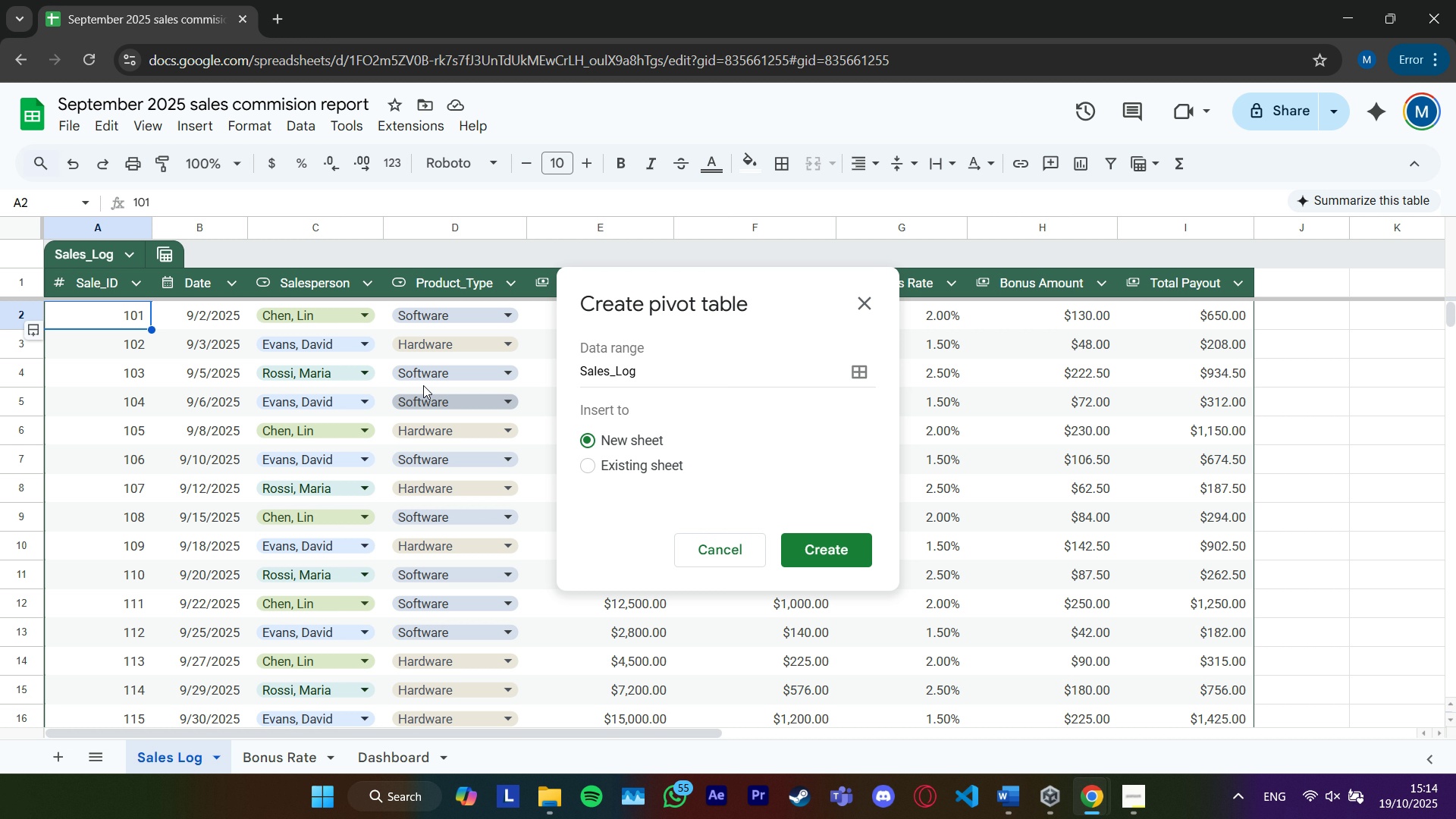 
wait(11.92)
 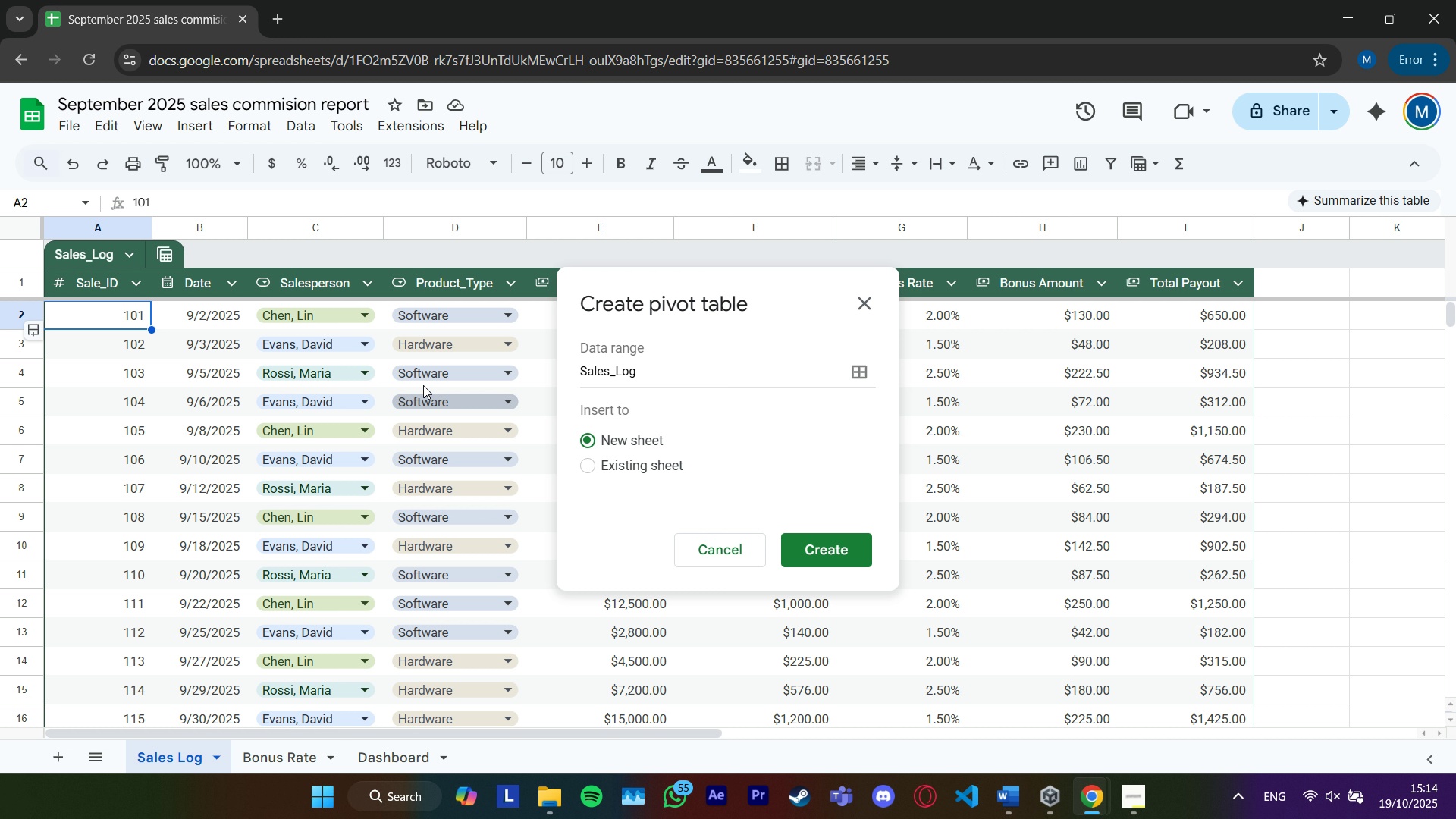 
left_click([628, 472])
 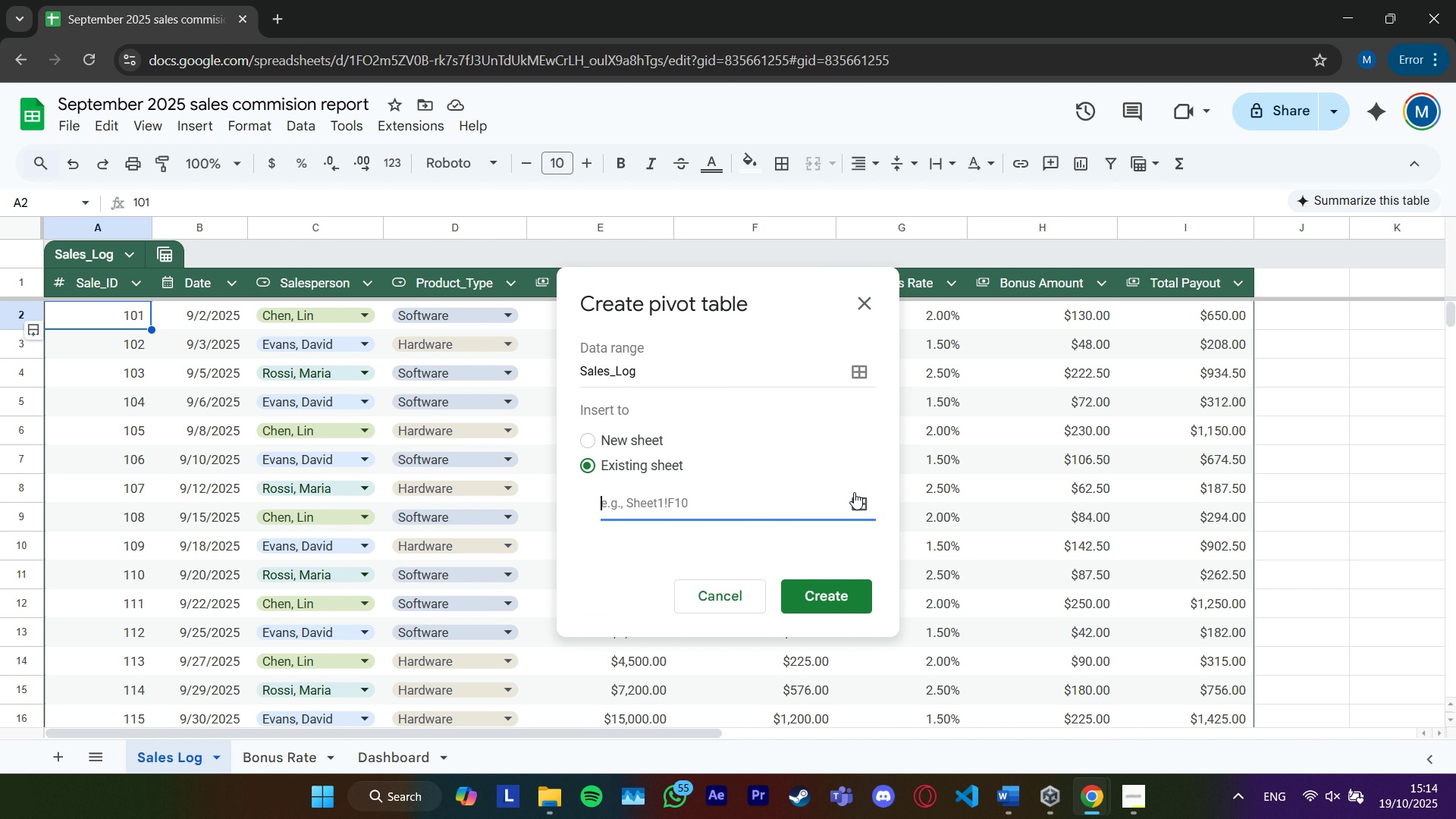 
left_click([858, 500])
 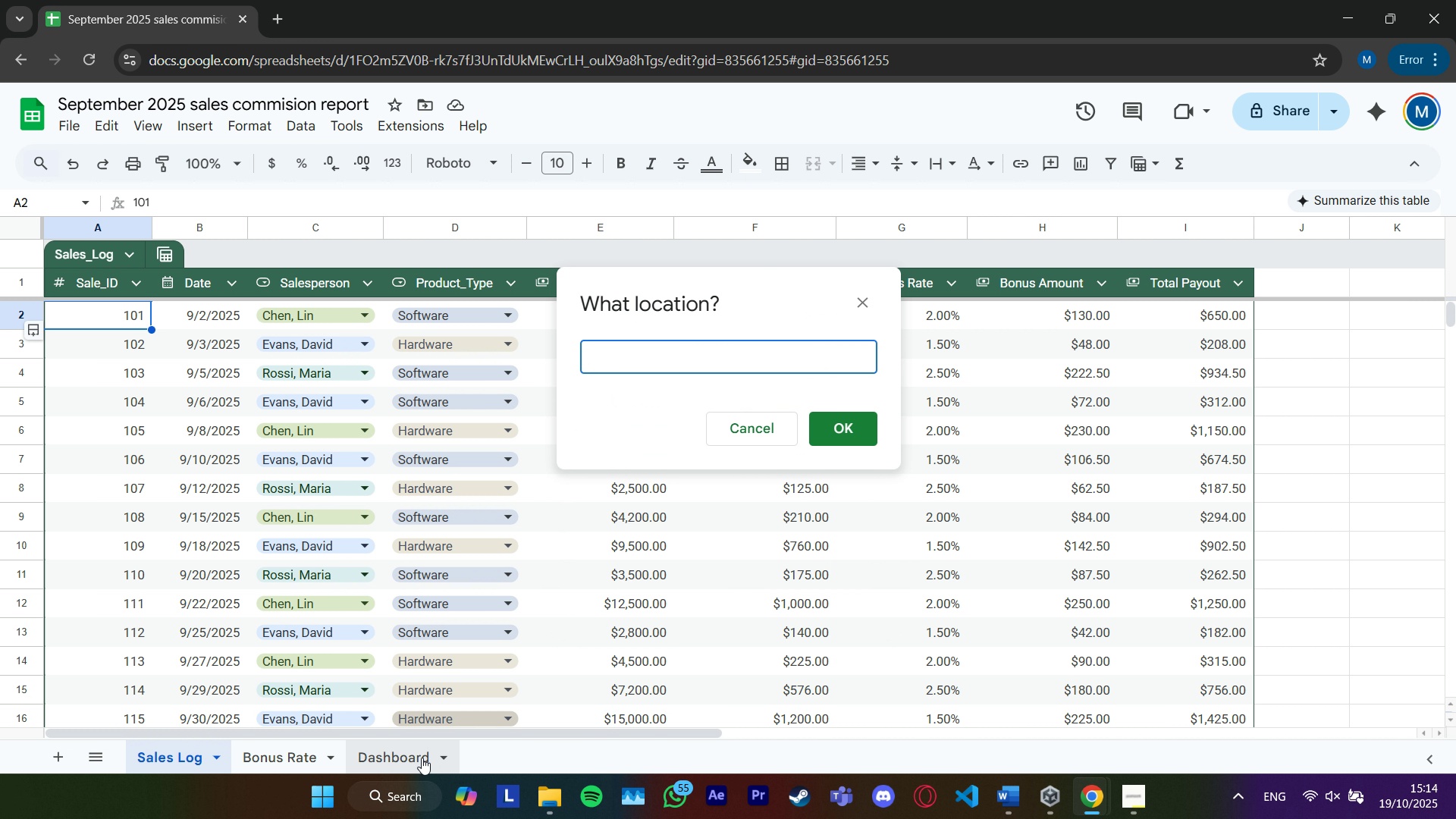 
left_click([422, 758])
 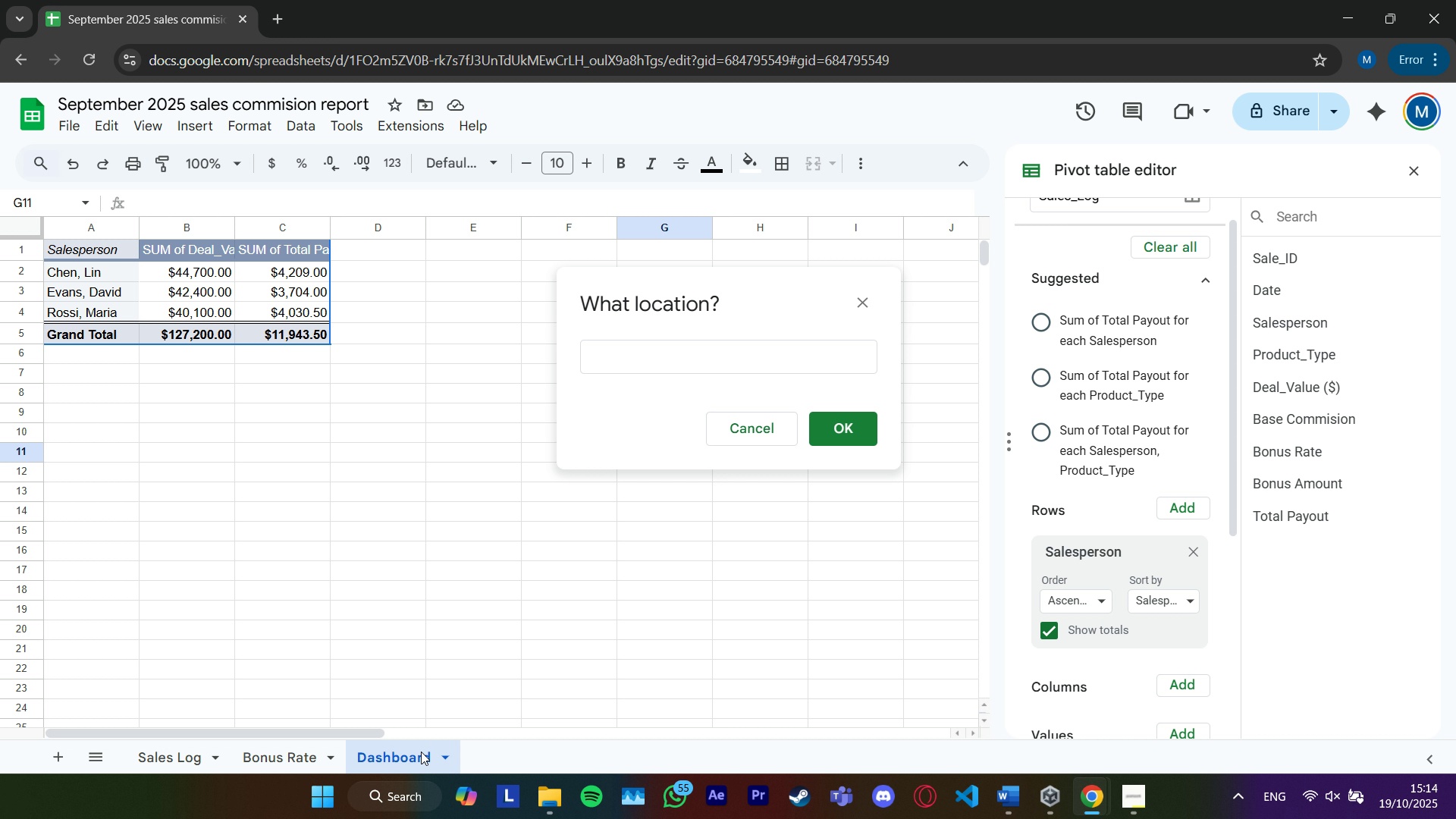 
wait(9.64)
 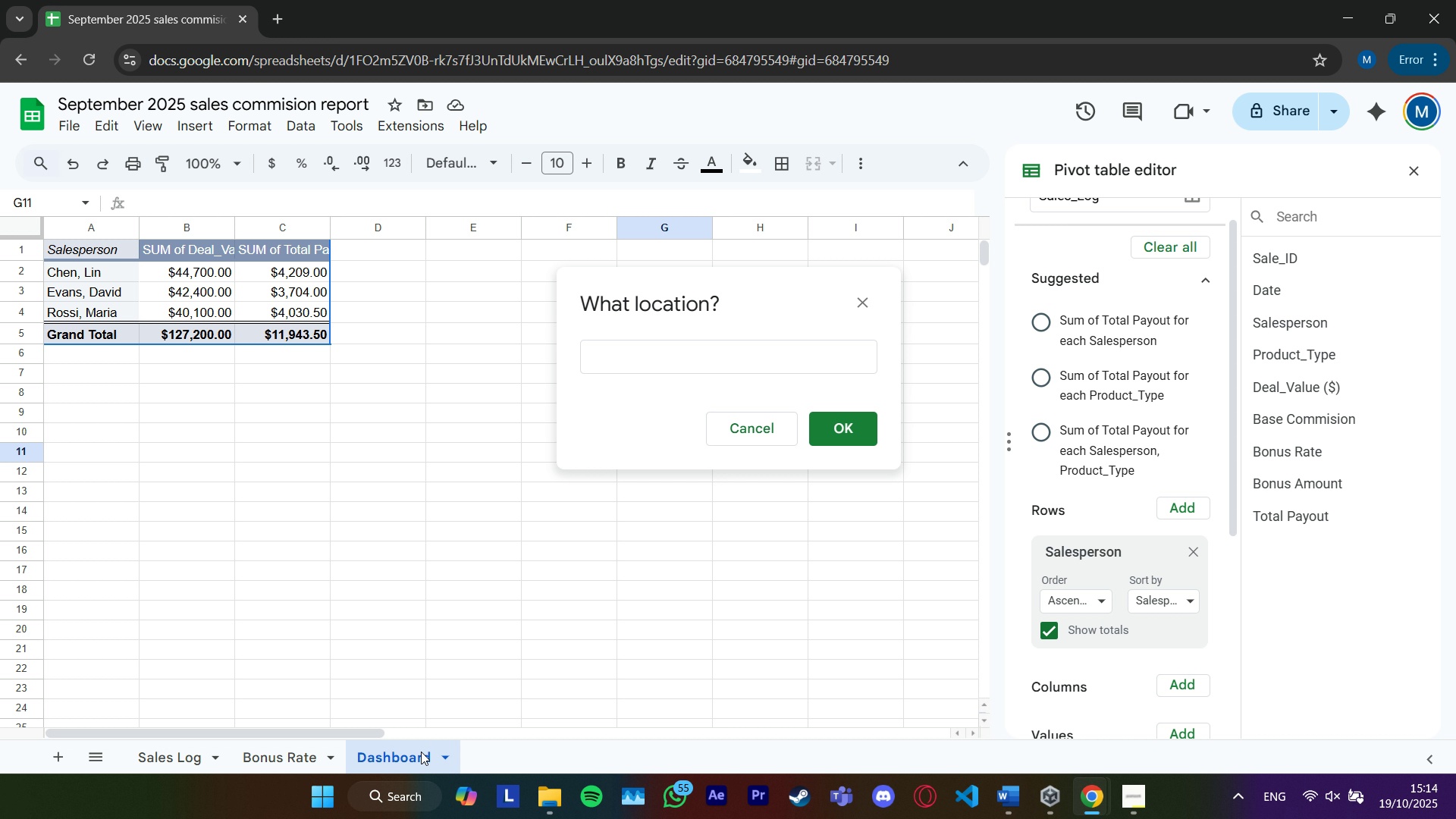 
left_click([433, 252])
 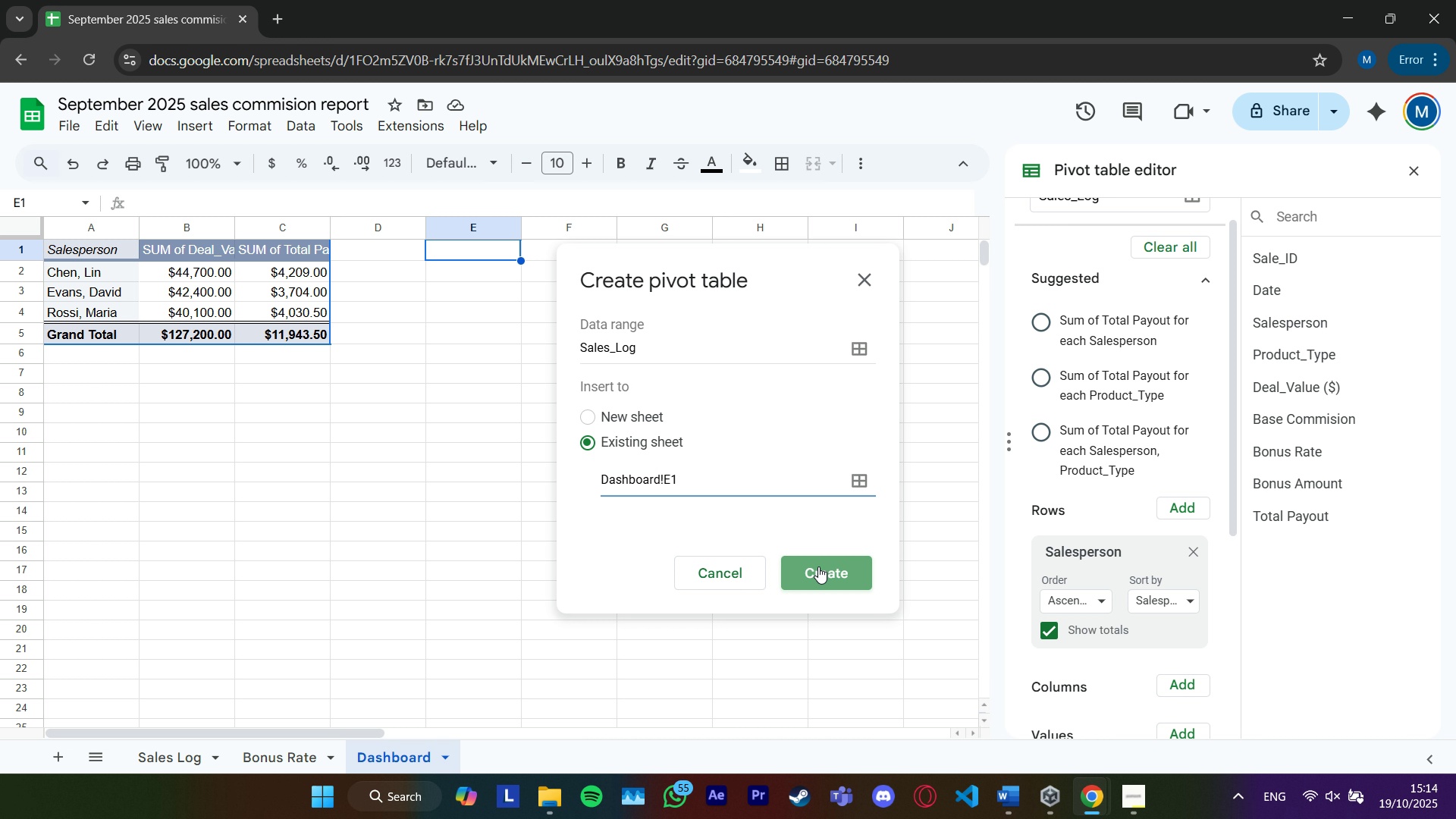 
wait(7.76)
 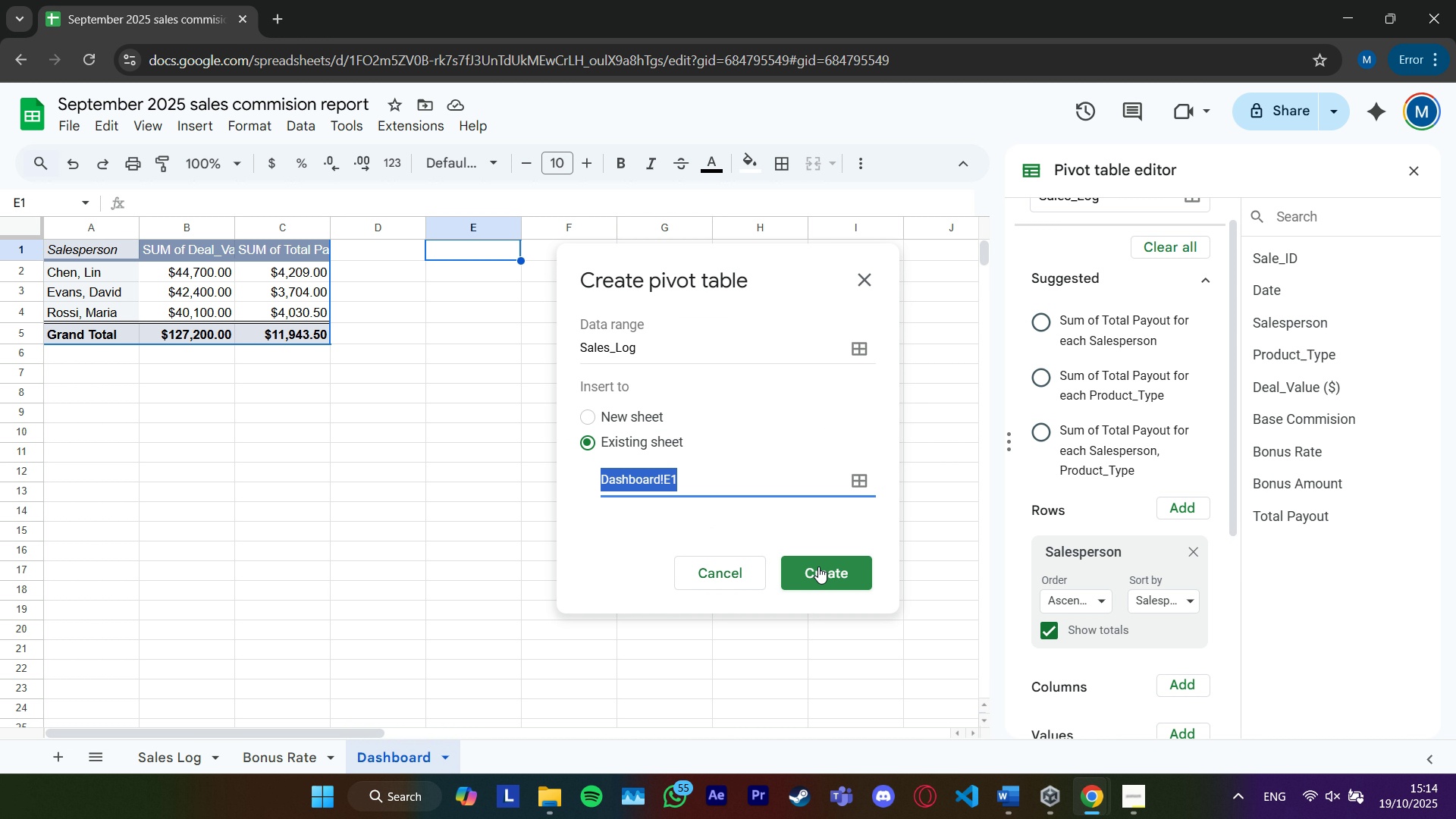 
left_click([818, 566])
 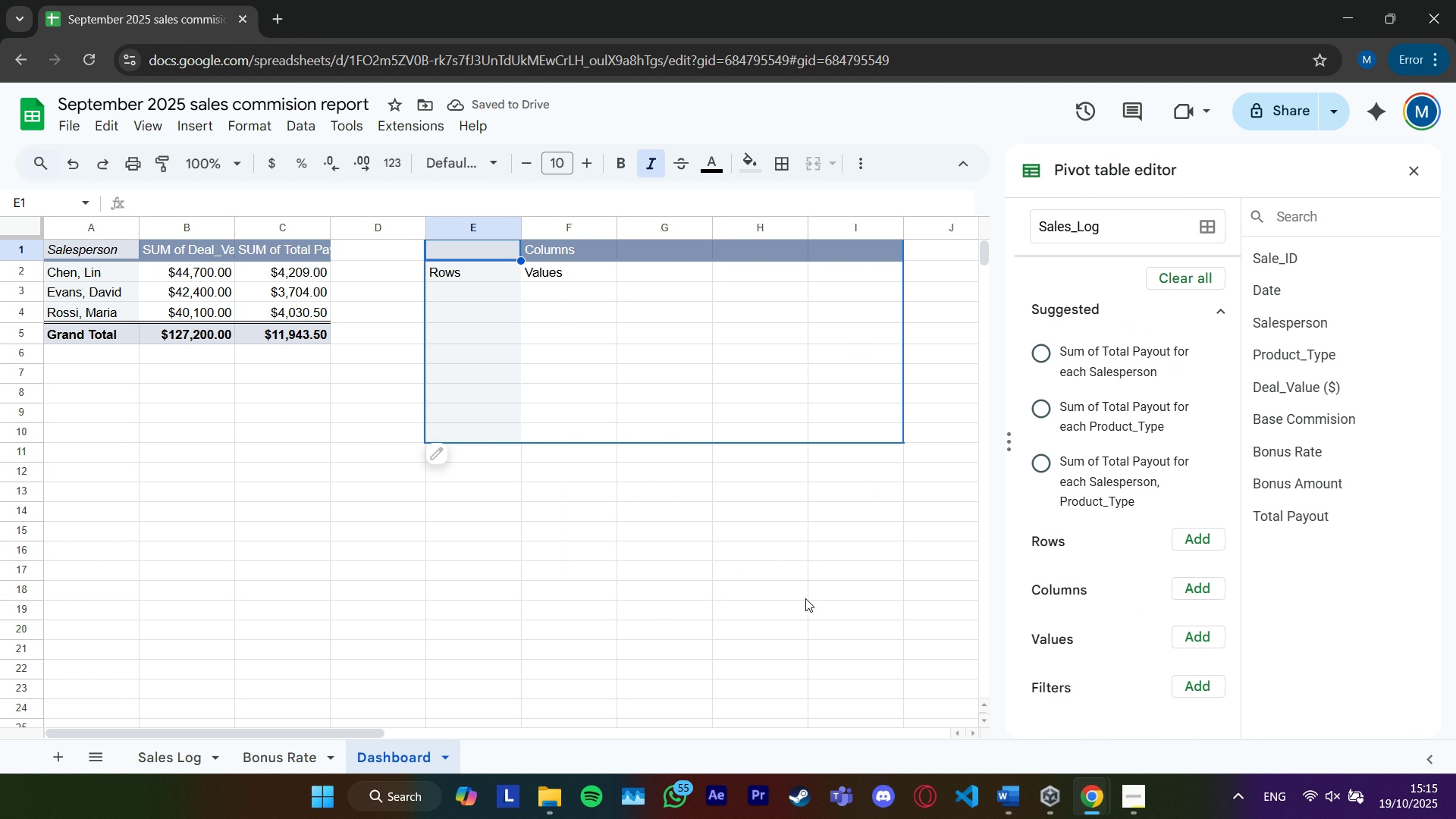 
wait(5.25)
 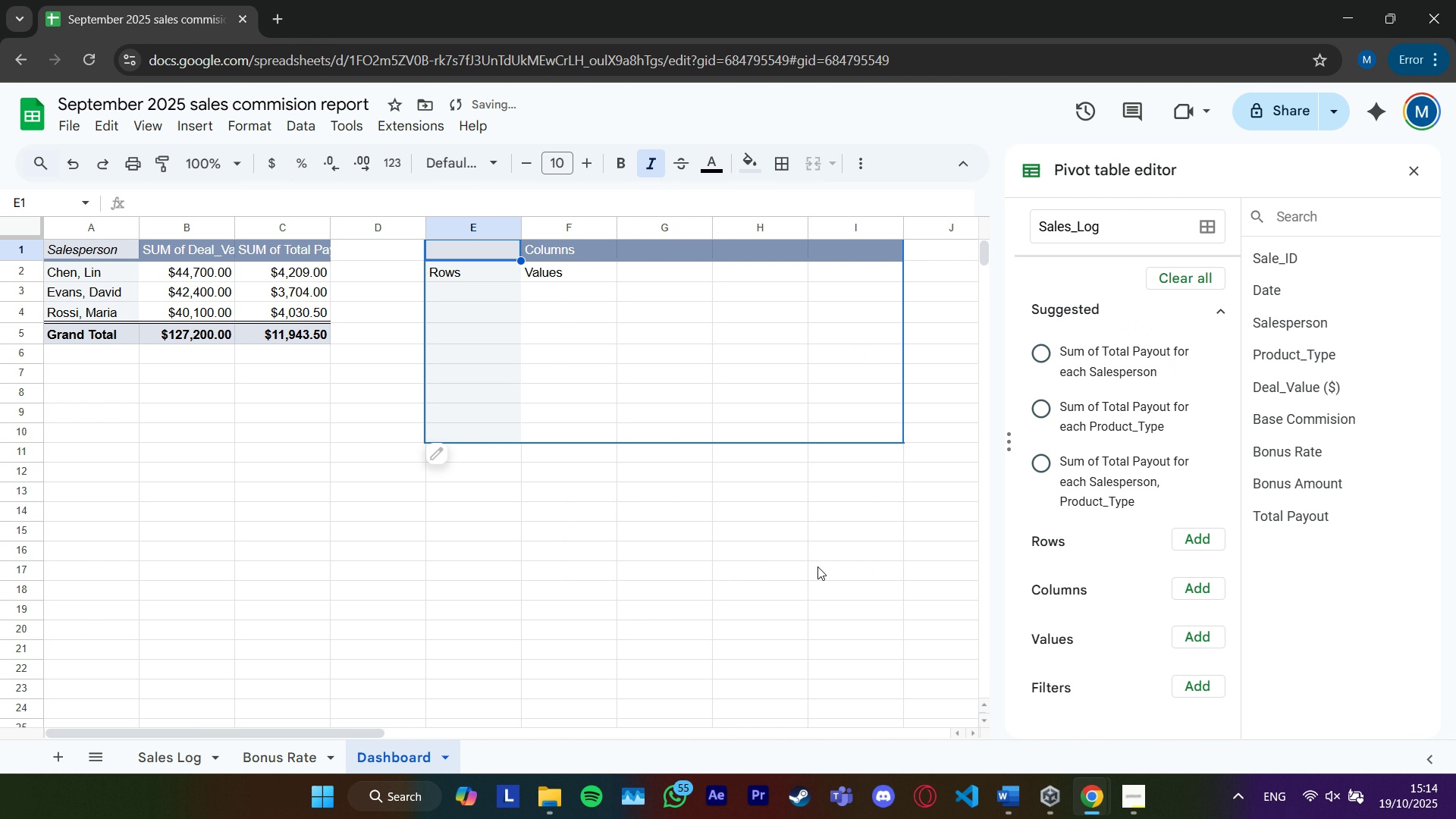 
left_click([1205, 545])
 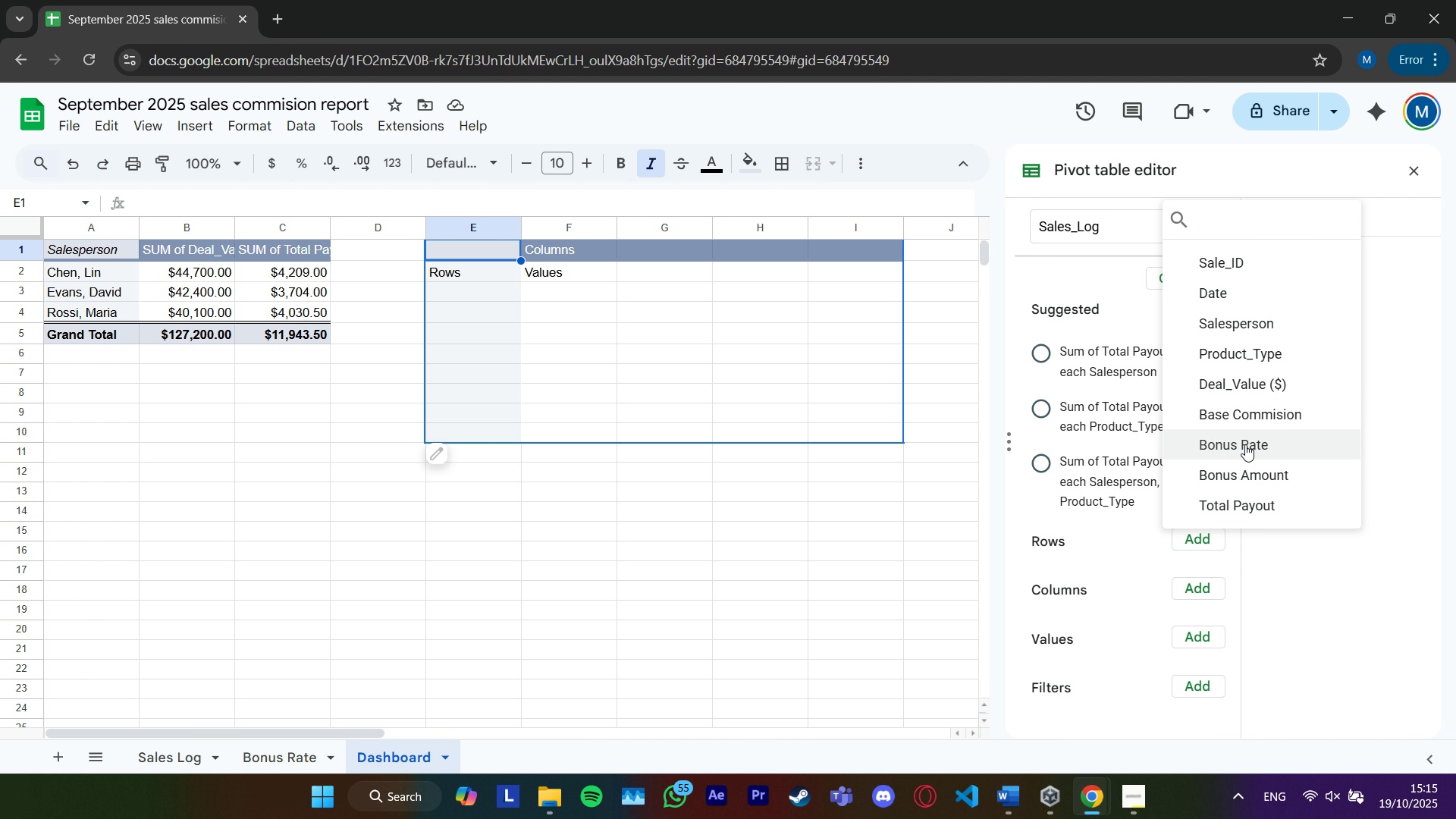 
left_click([1242, 347])
 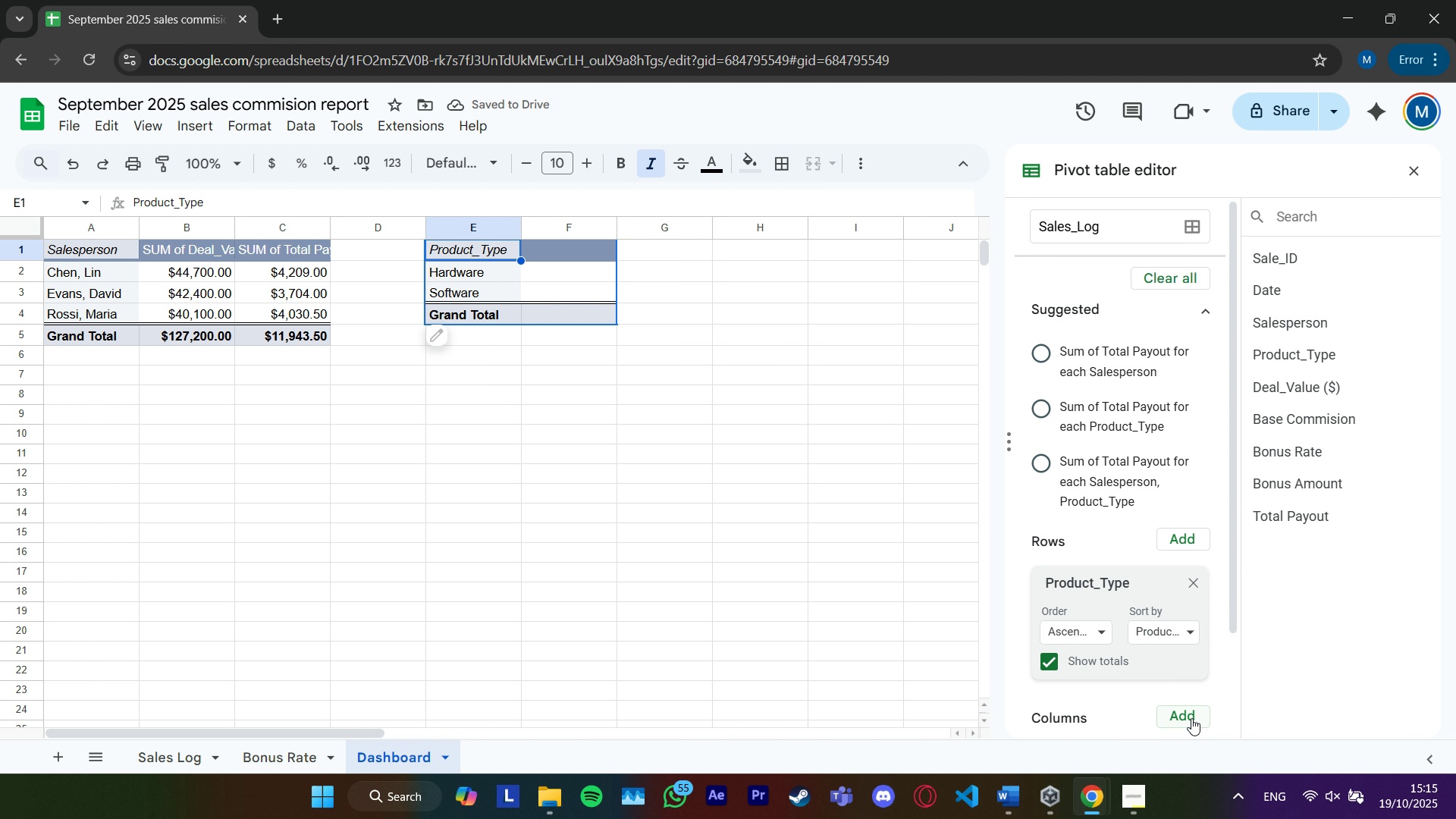 
wait(6.83)
 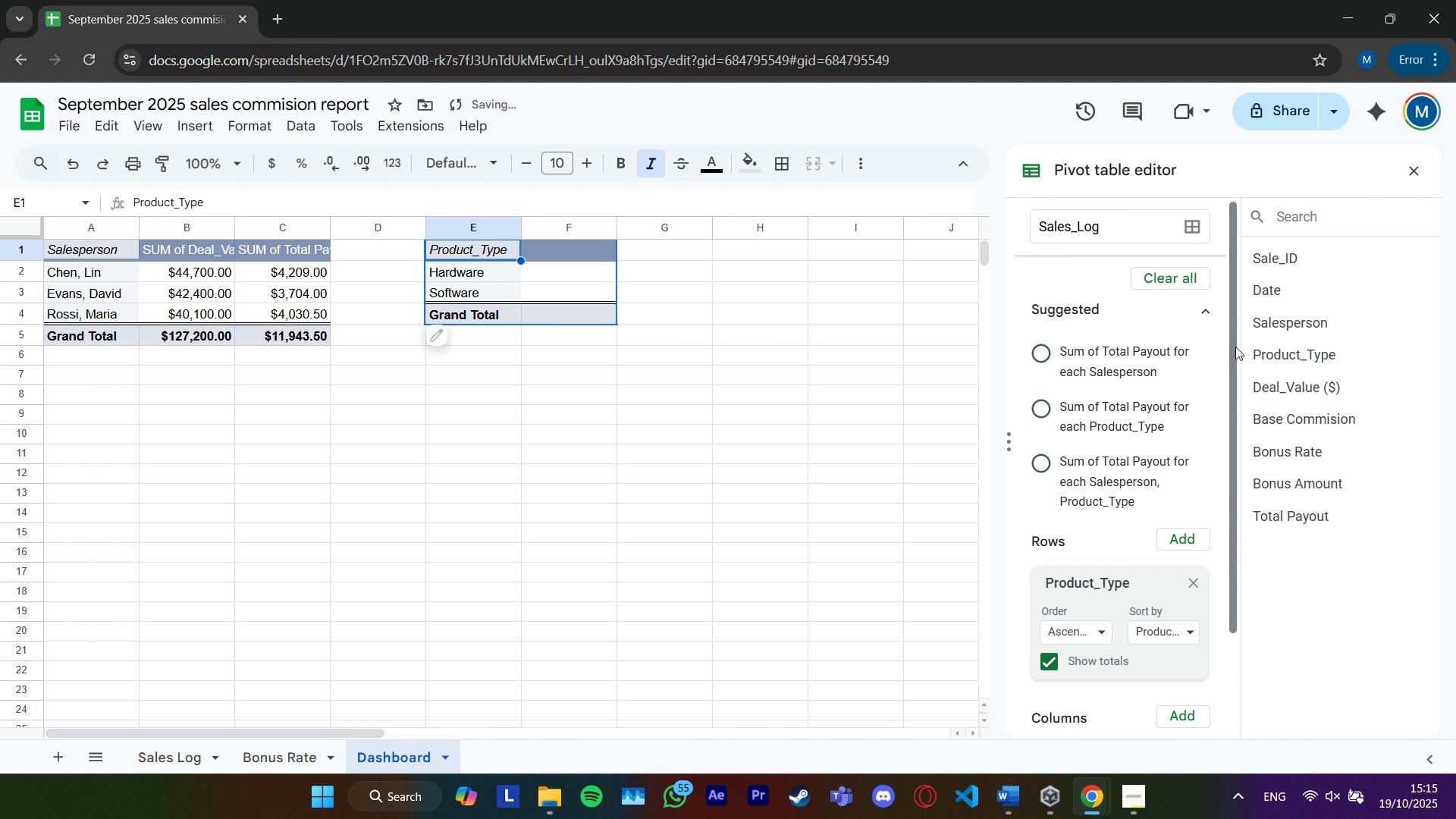 
scroll: coordinate [1169, 648], scroll_direction: down, amount: 1.0
 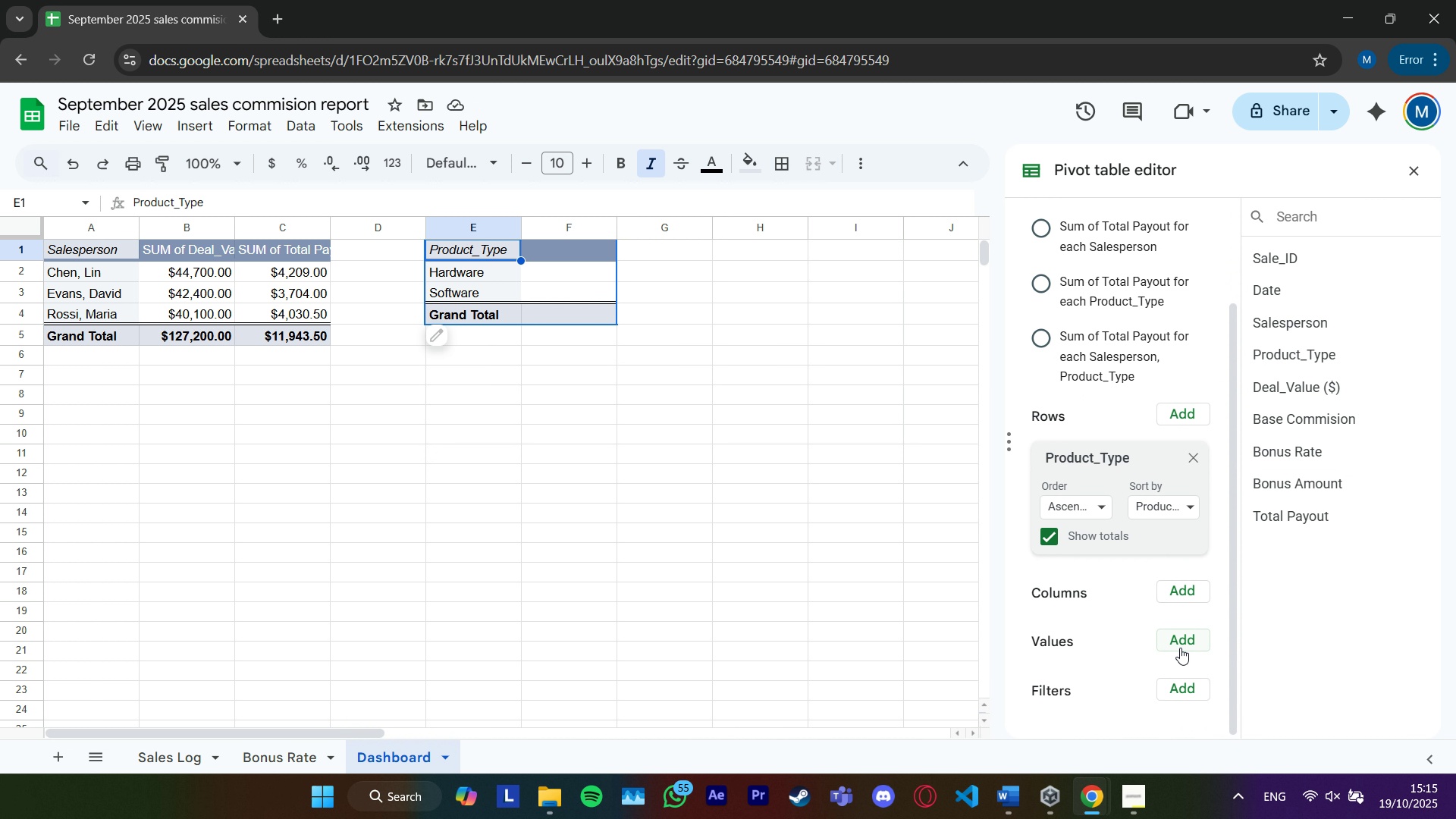 
left_click([1182, 634])
 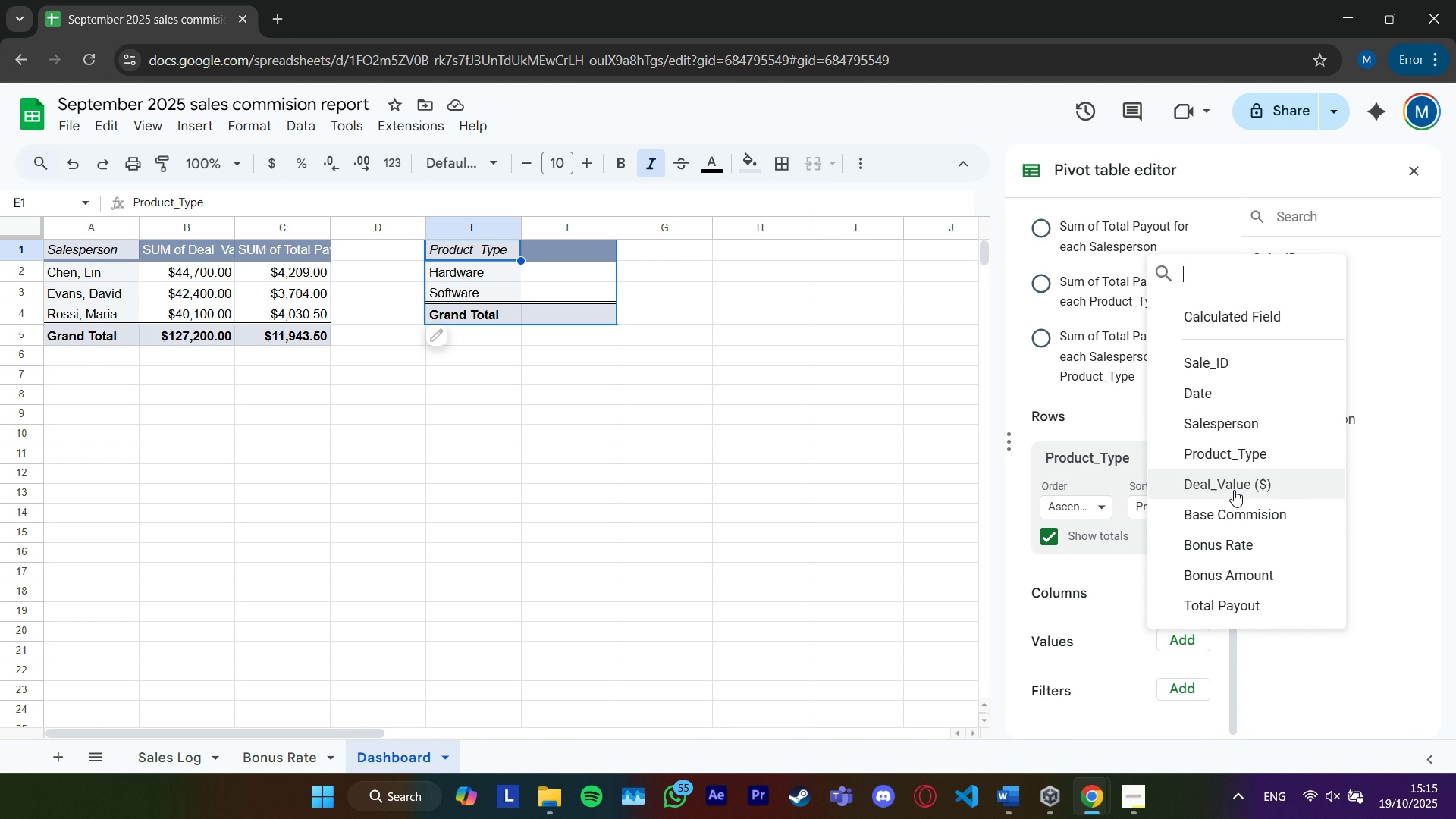 
left_click([1234, 490])
 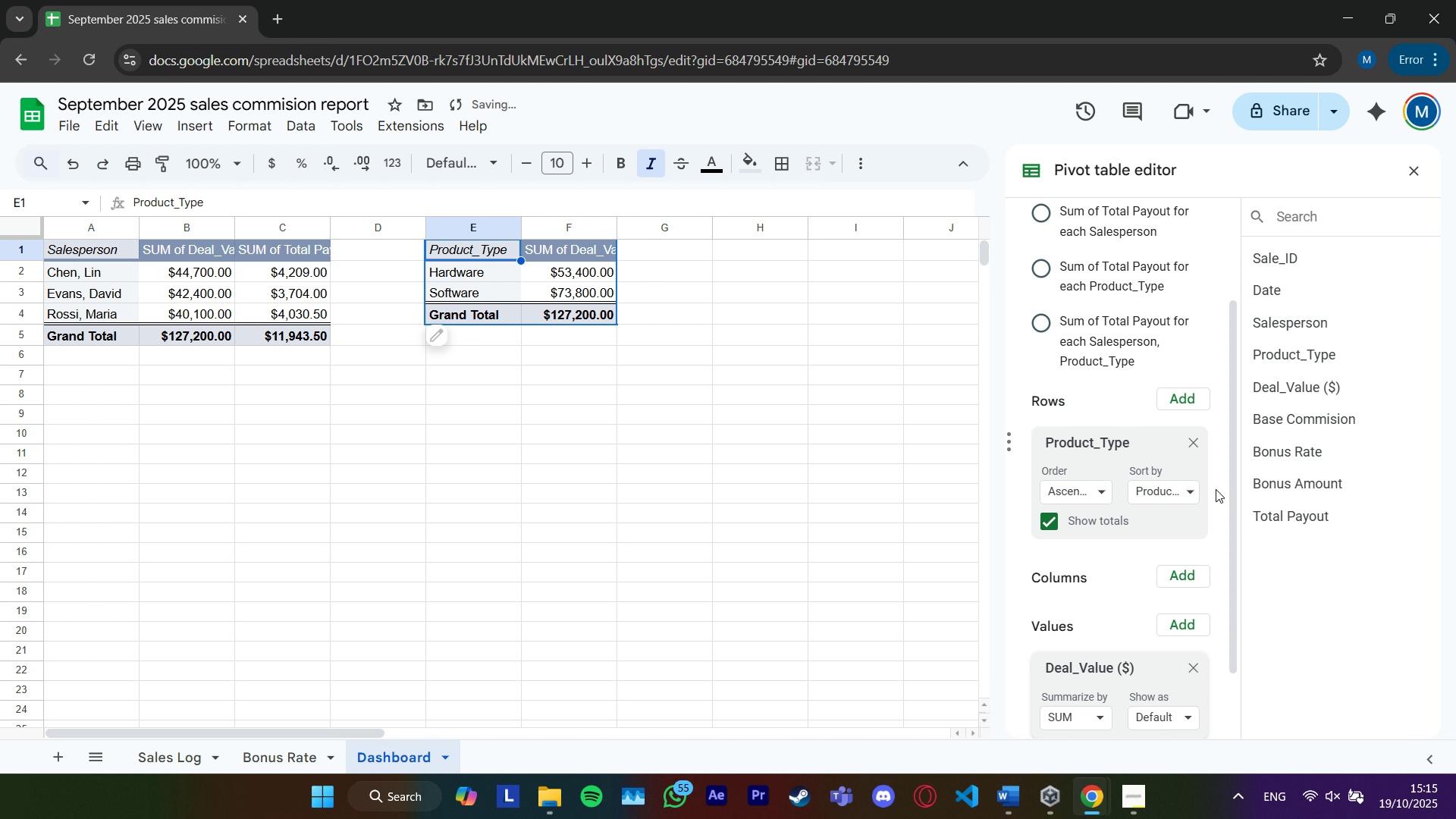 
scroll: coordinate [1159, 566], scroll_direction: down, amount: 1.0
 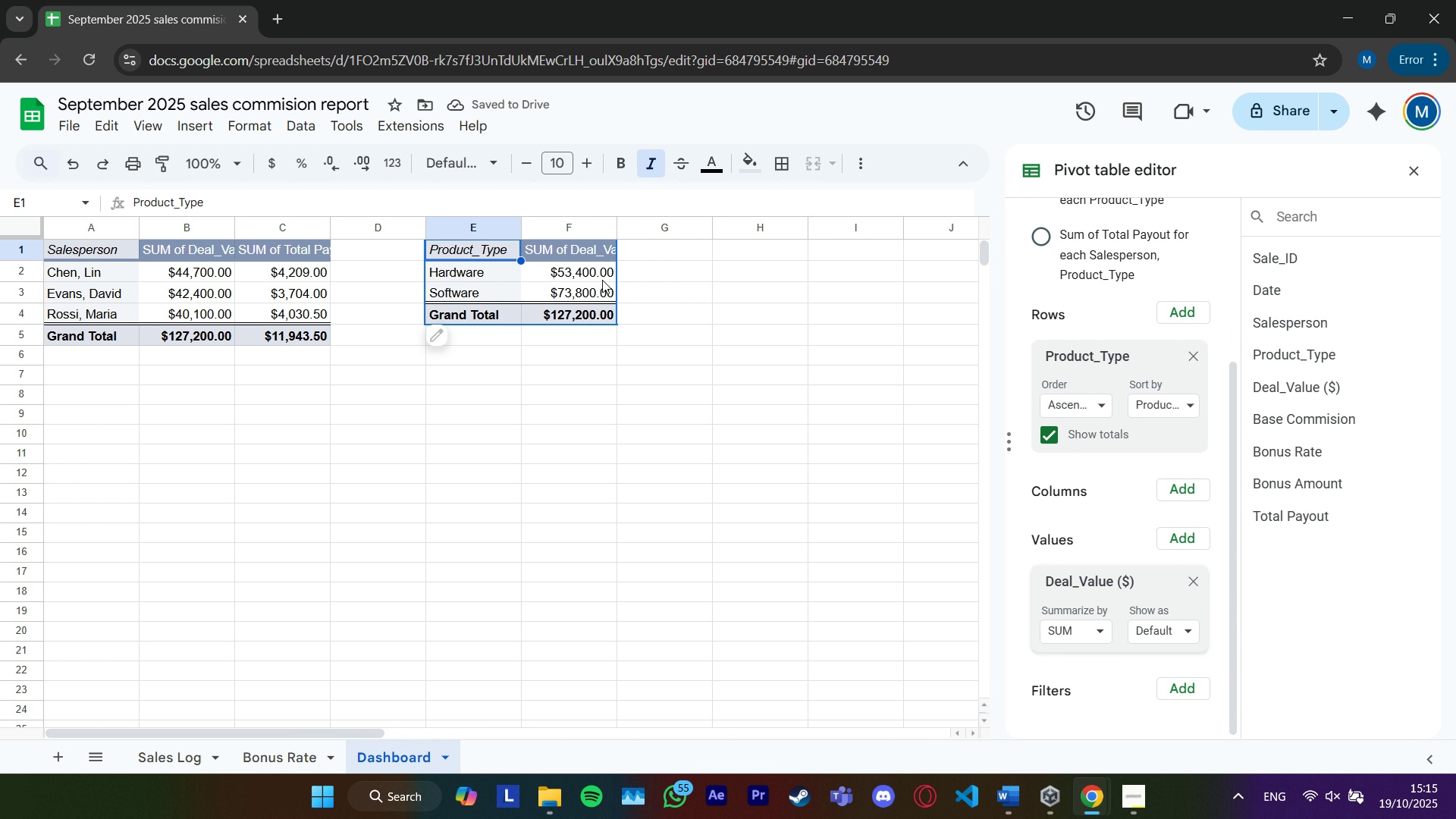 
left_click_drag(start_coordinate=[592, 270], to_coordinate=[597, 315])
 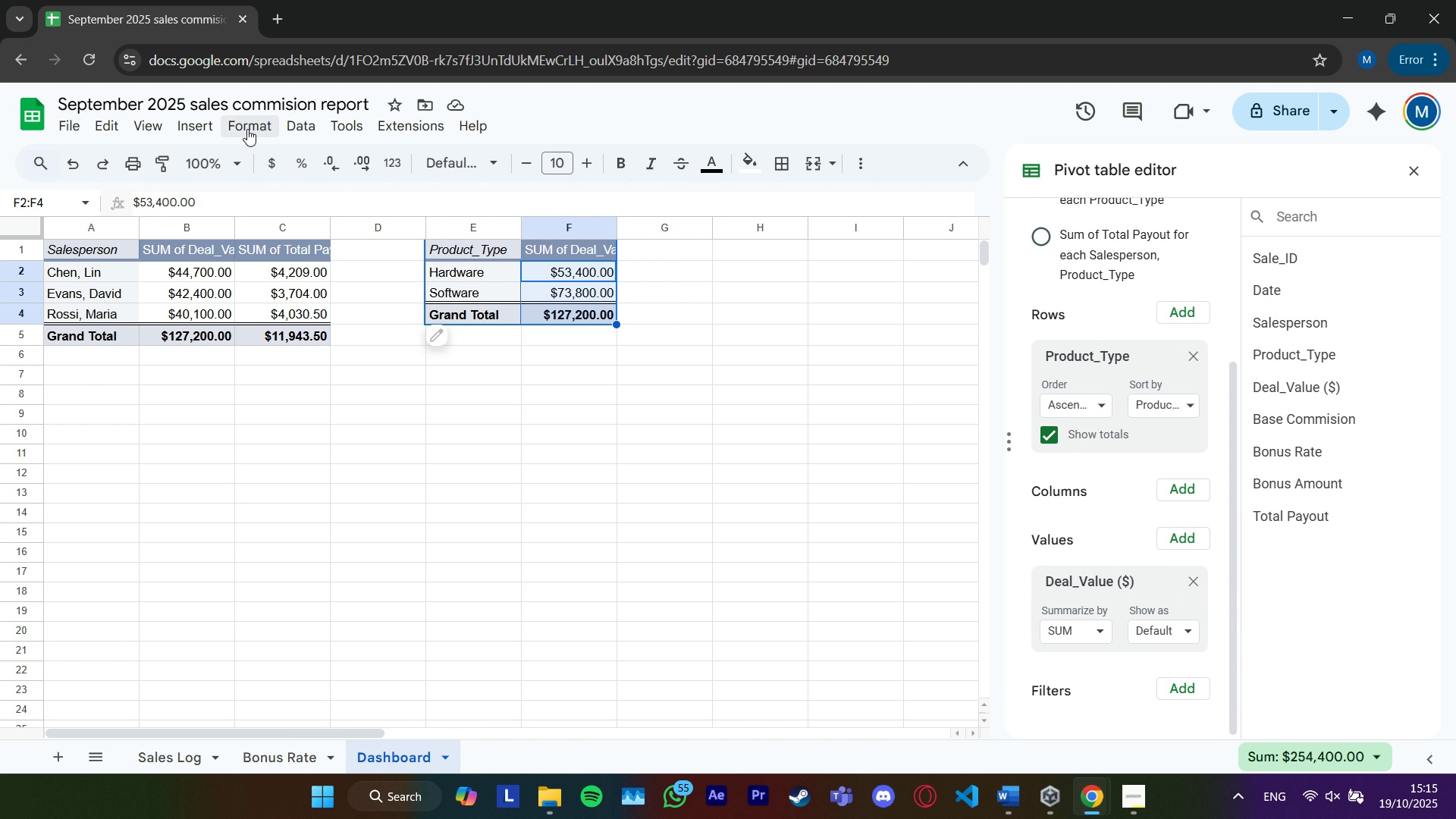 
left_click([247, 122])
 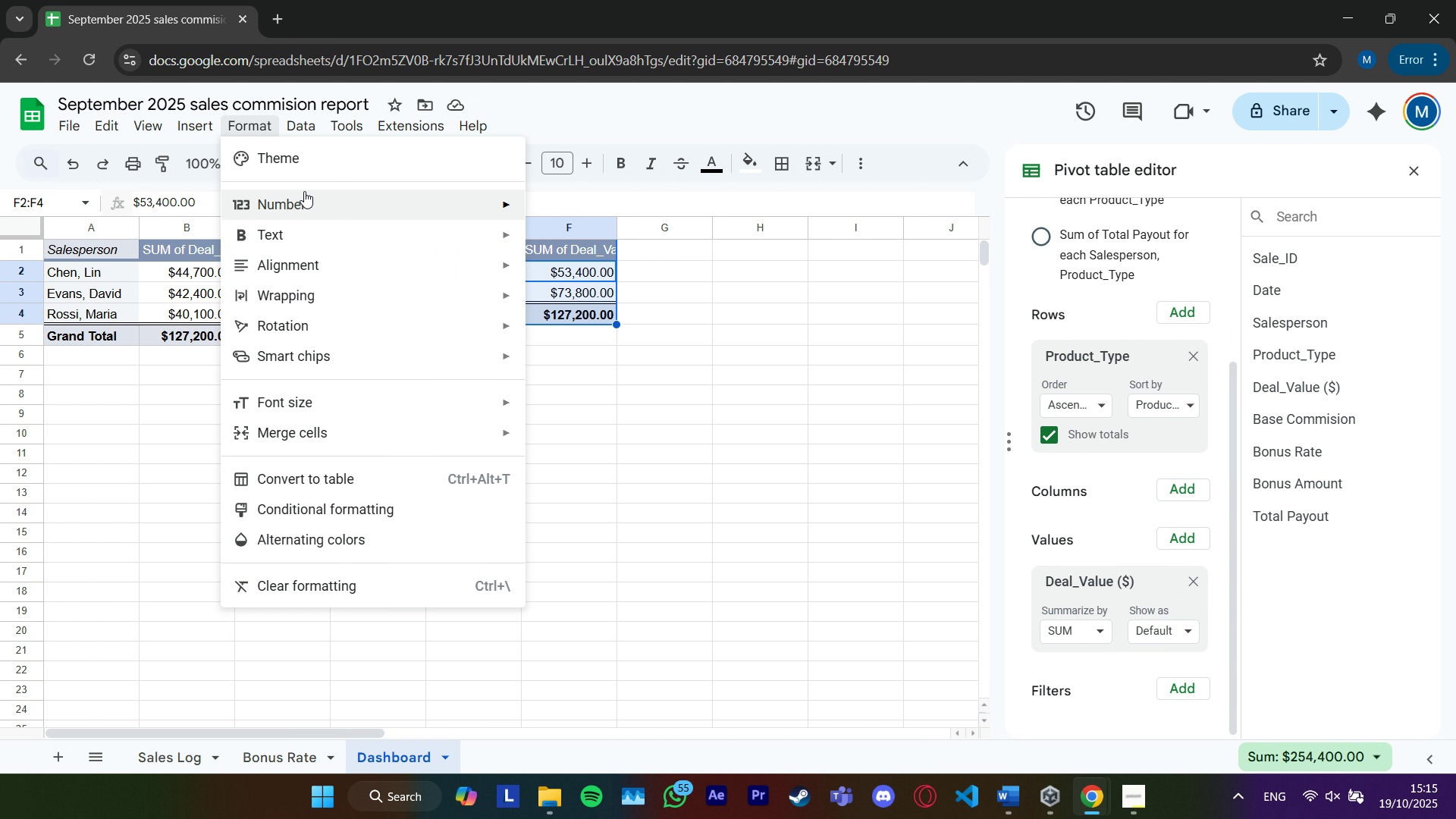 
left_click([310, 197])
 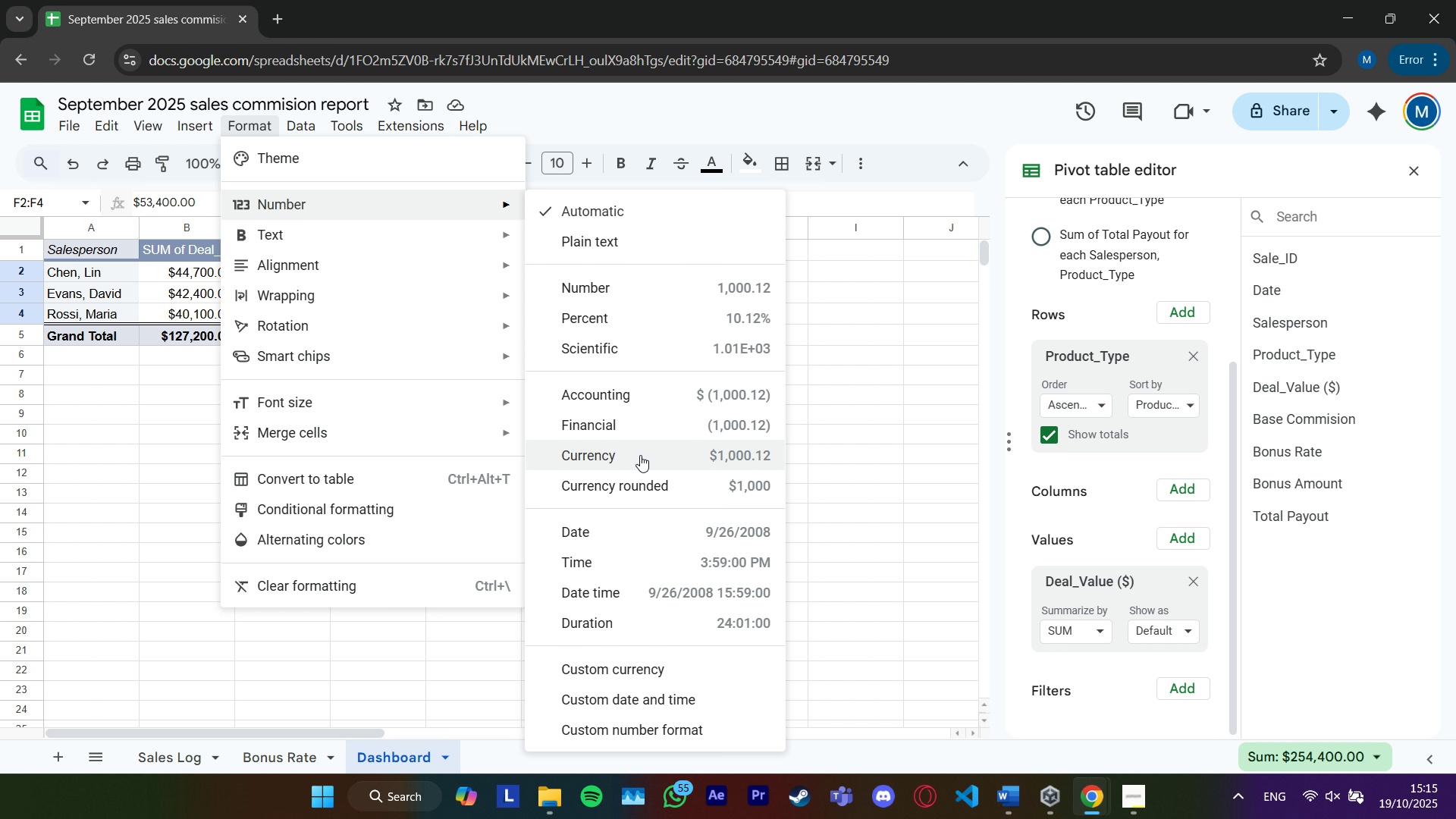 
left_click([640, 455])
 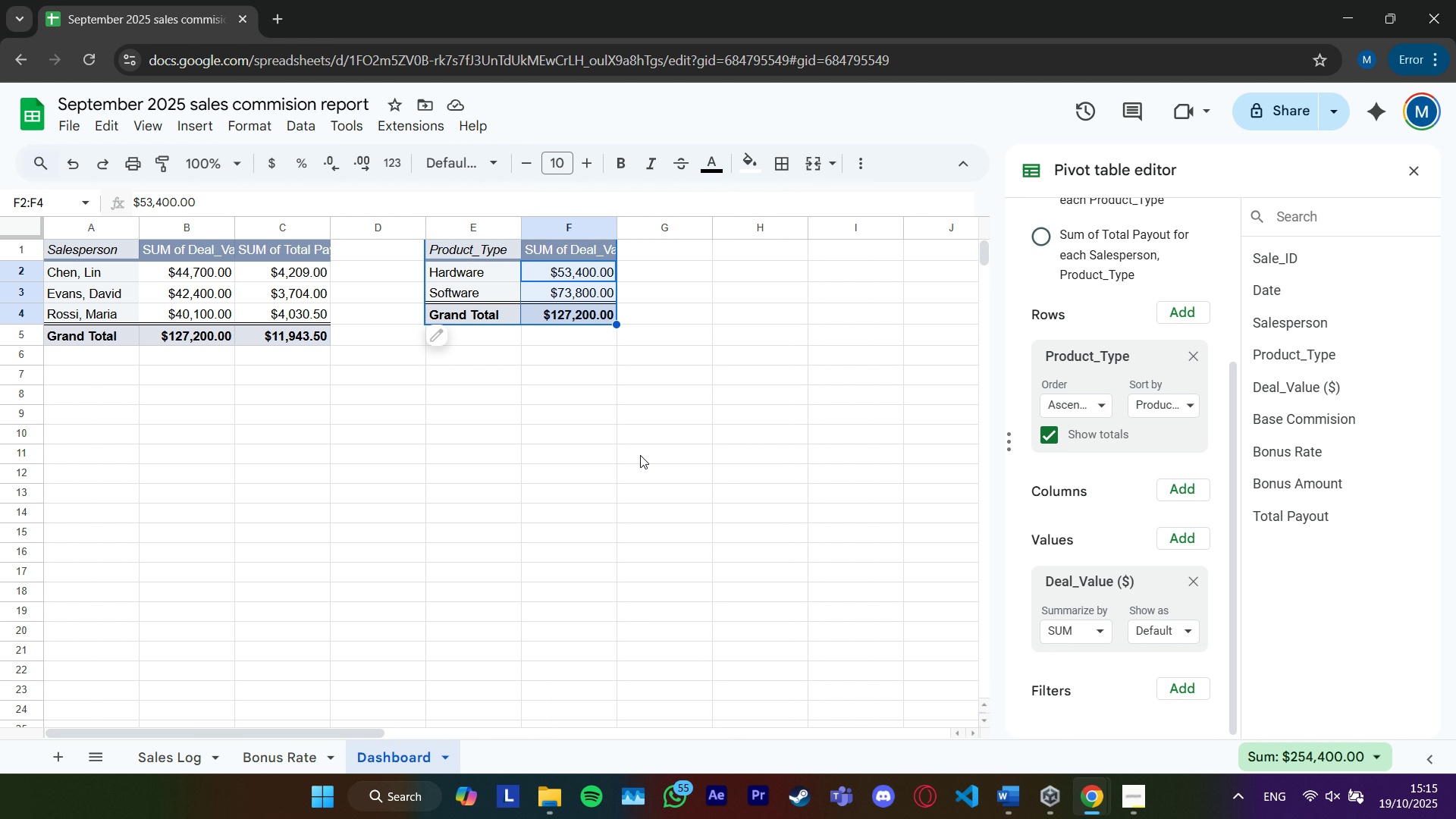 
wait(9.83)
 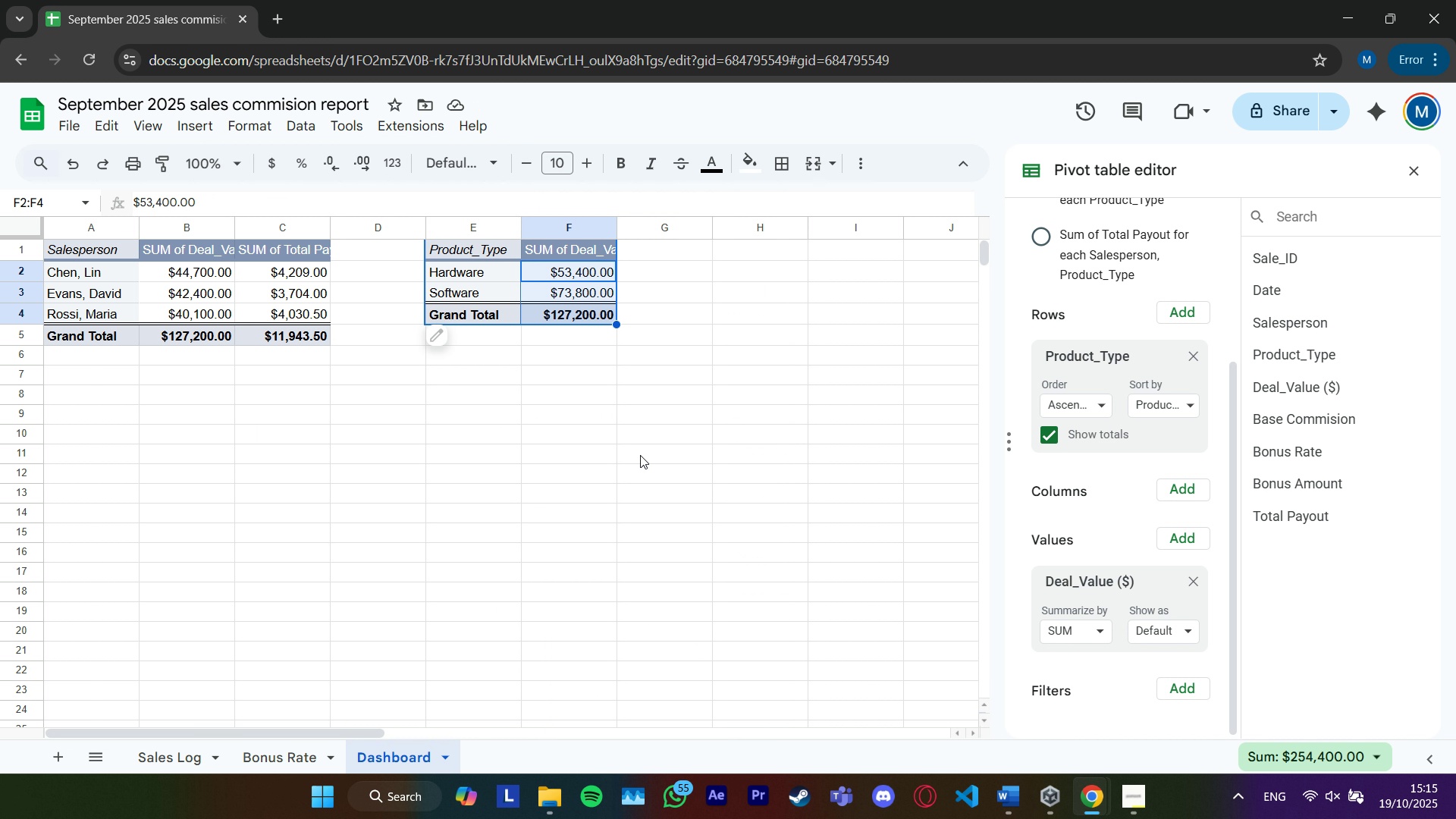 
left_click([638, 455])
 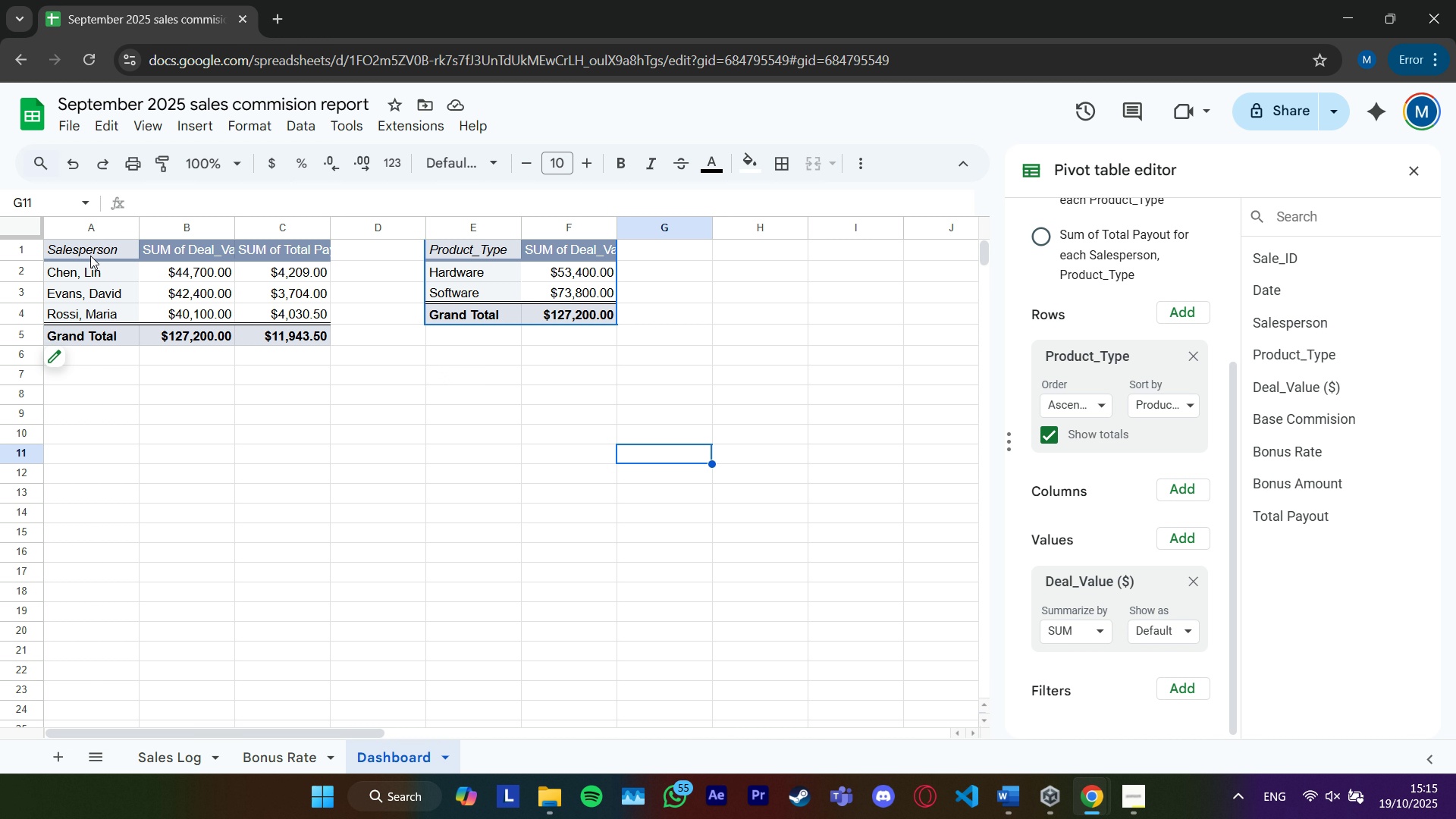 
left_click_drag(start_coordinate=[92, 246], to_coordinate=[282, 340])
 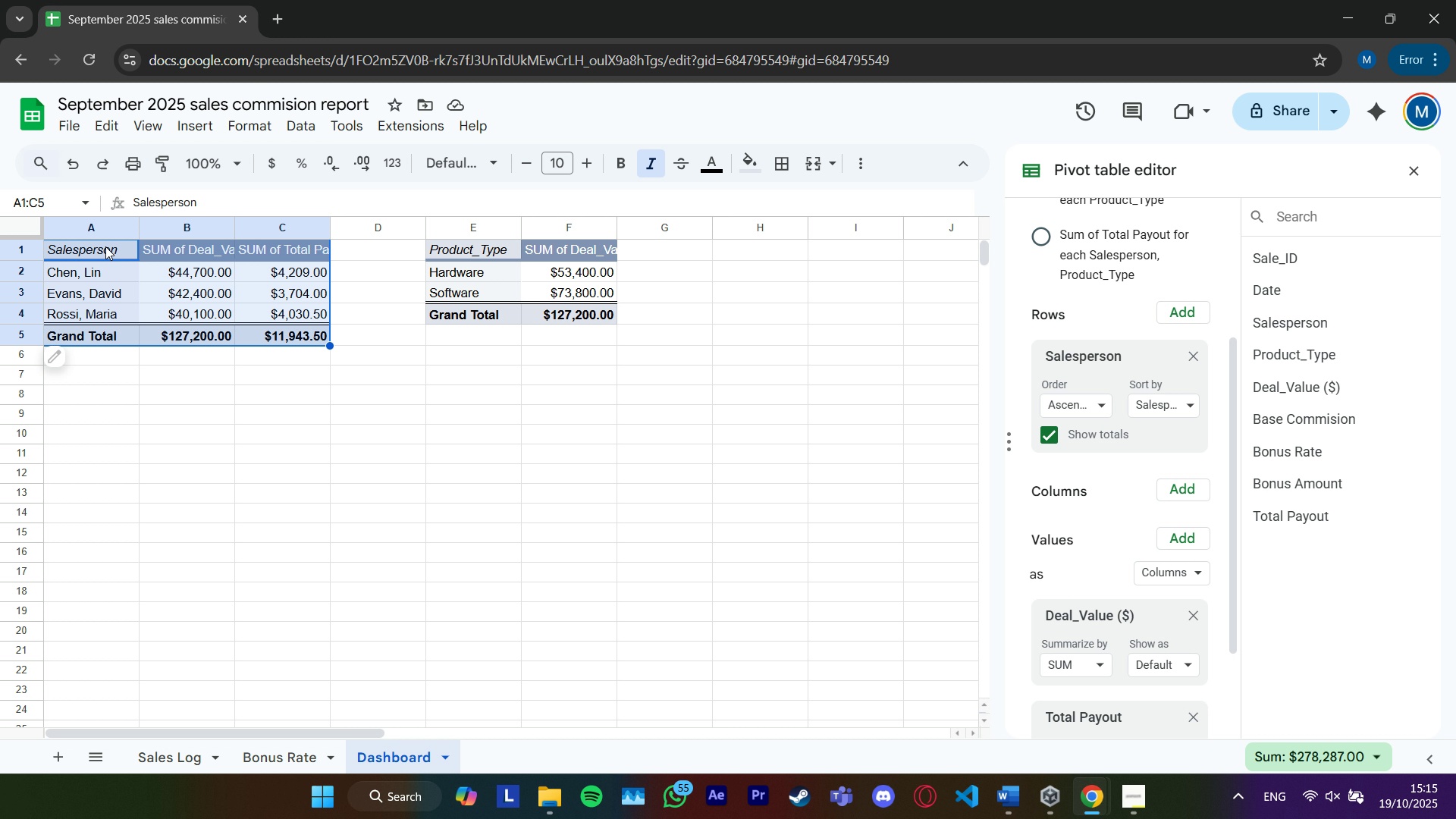 
wait(16.33)
 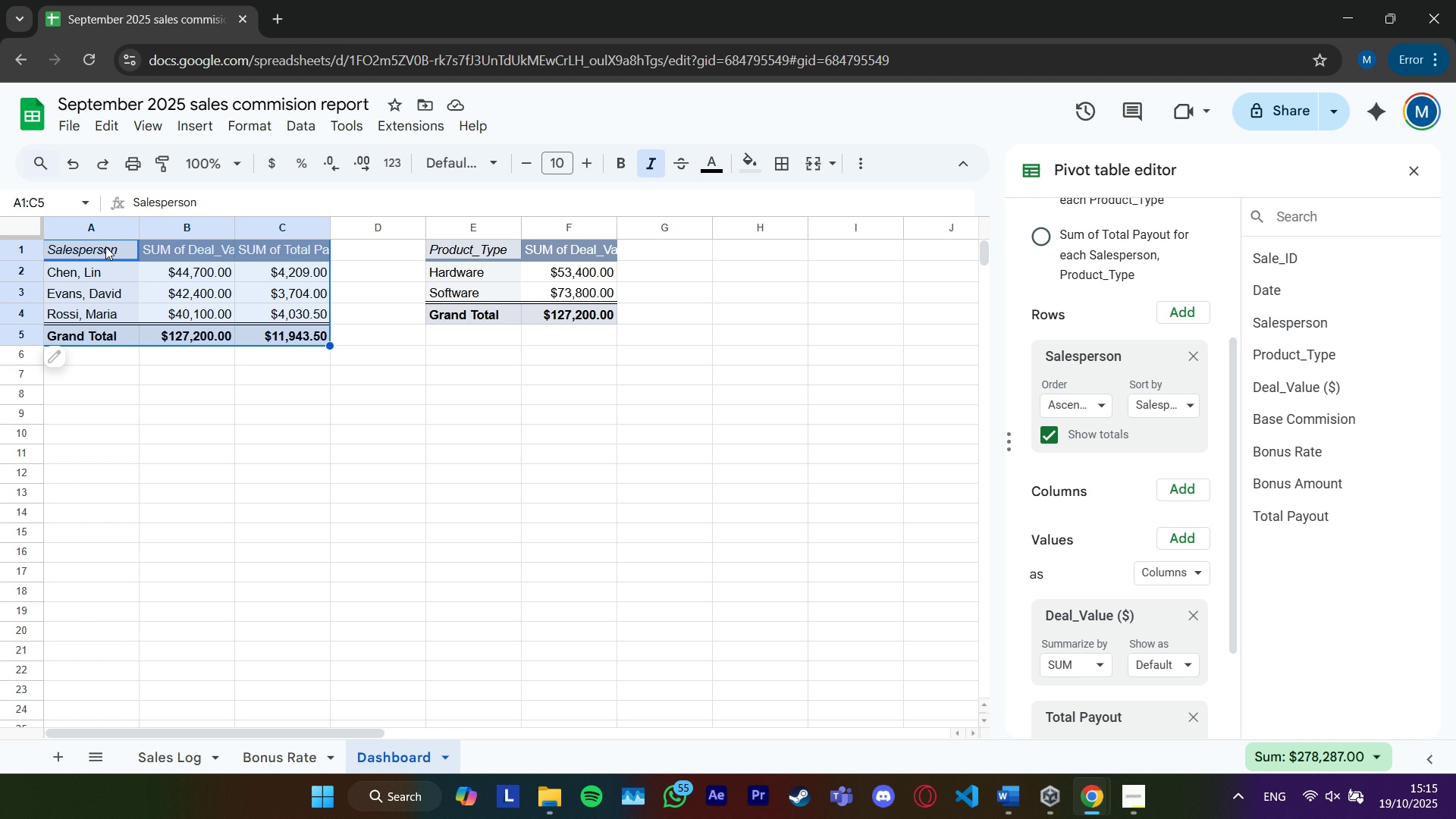 
left_click_drag(start_coordinate=[235, 224], to_coordinate=[266, 225])
 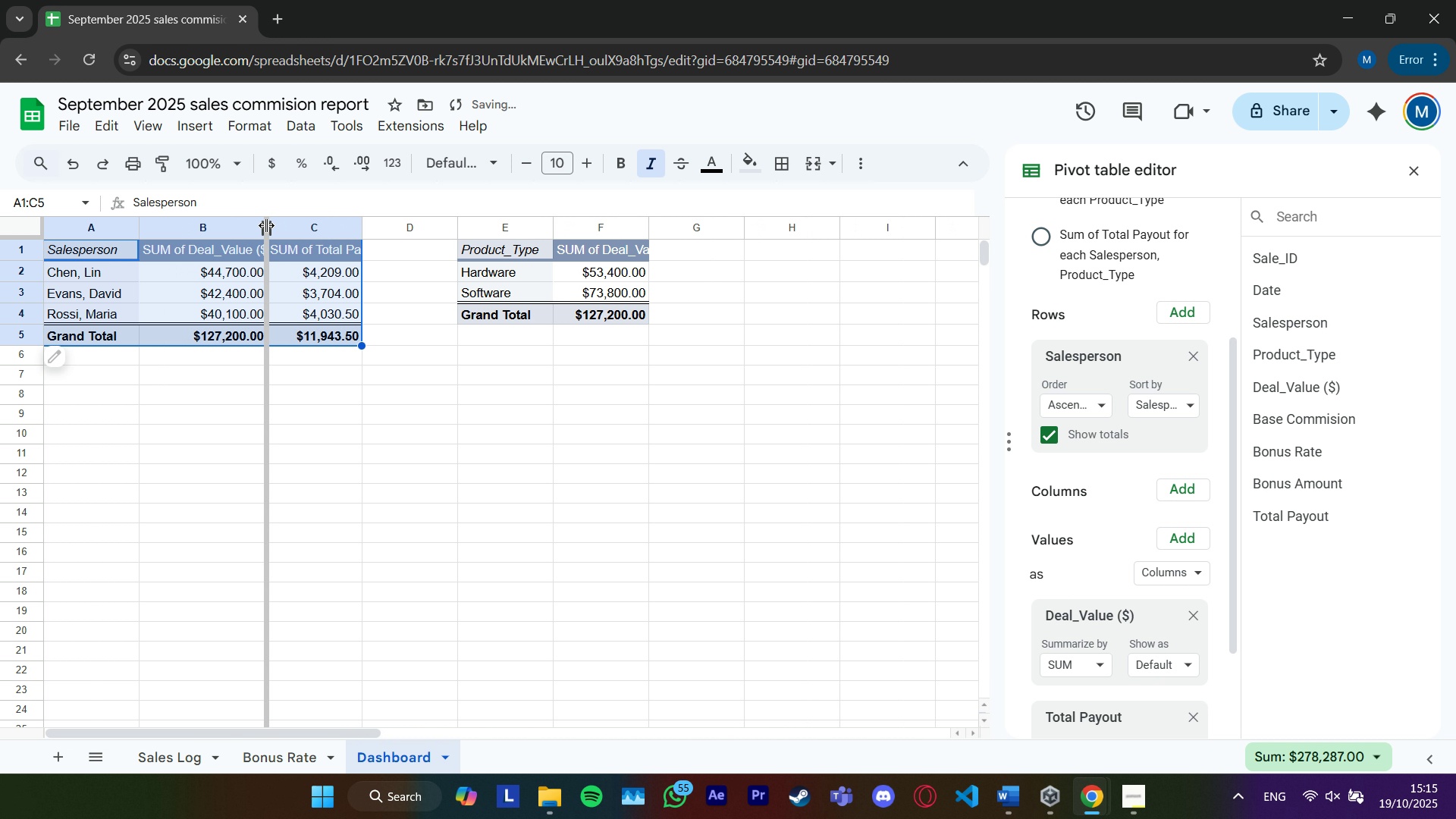 
left_click_drag(start_coordinate=[266, 225], to_coordinate=[306, 227])
 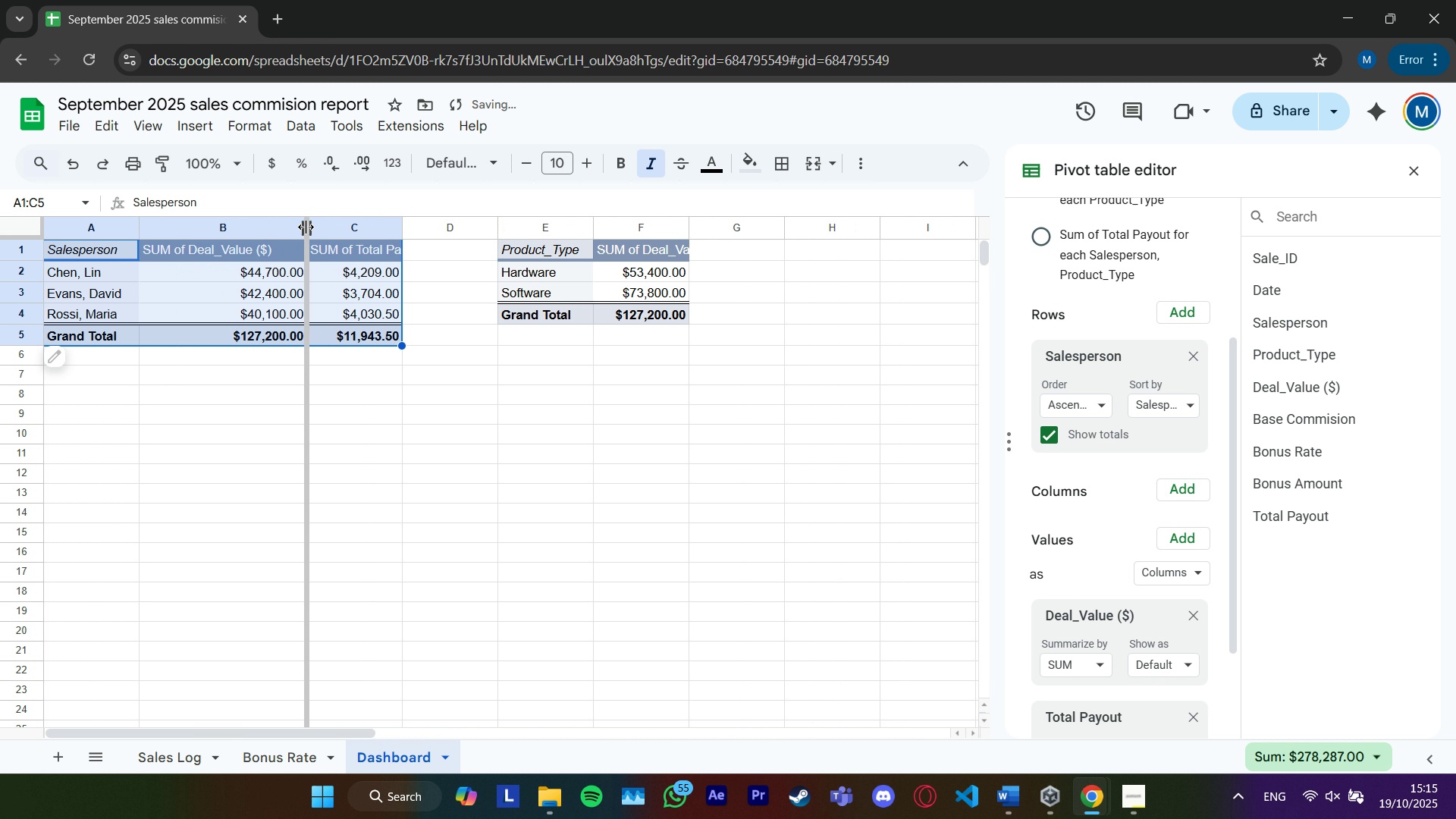 
left_click_drag(start_coordinate=[306, 227], to_coordinate=[284, 227])
 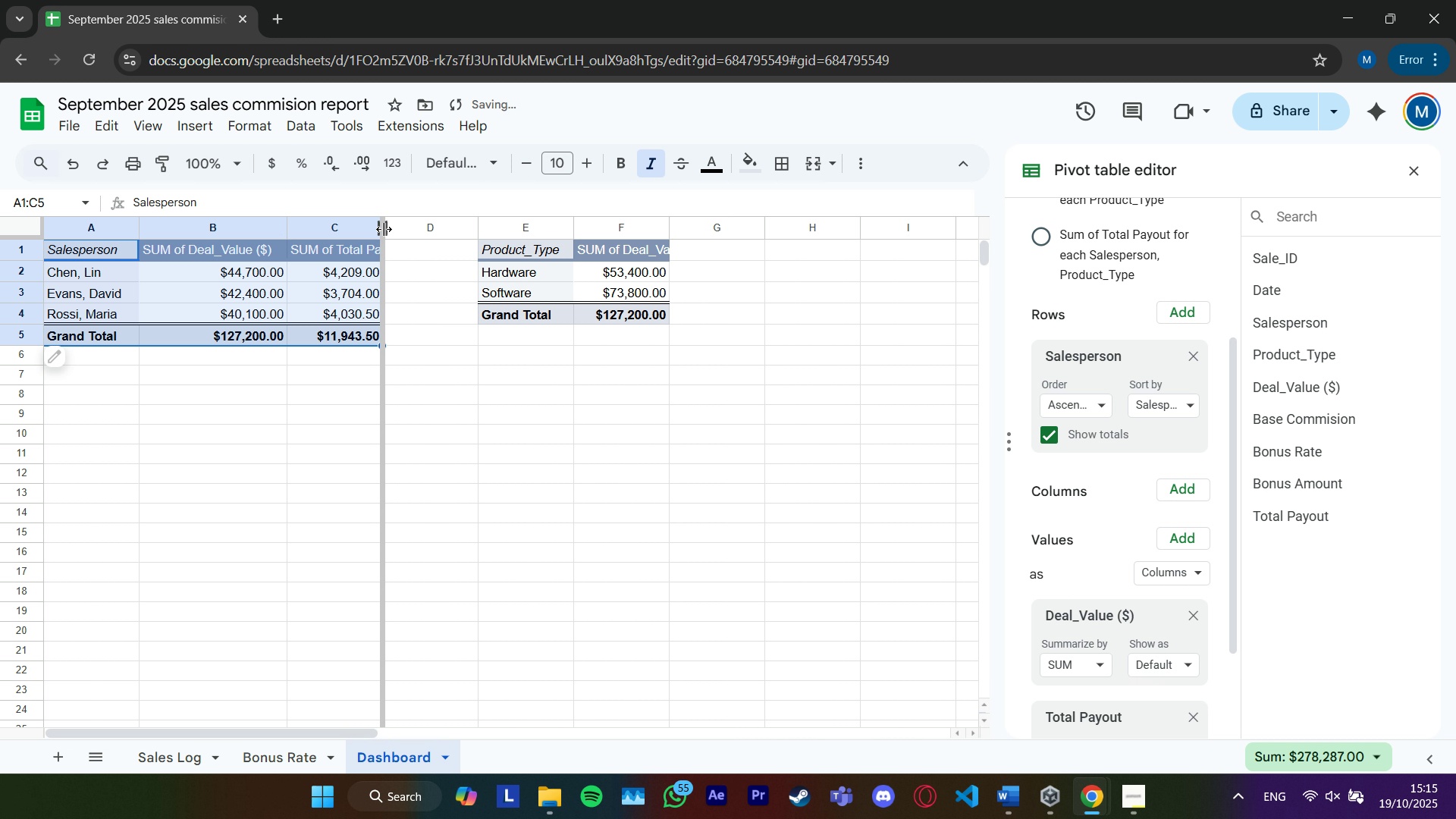 
left_click_drag(start_coordinate=[384, 229], to_coordinate=[437, 225])
 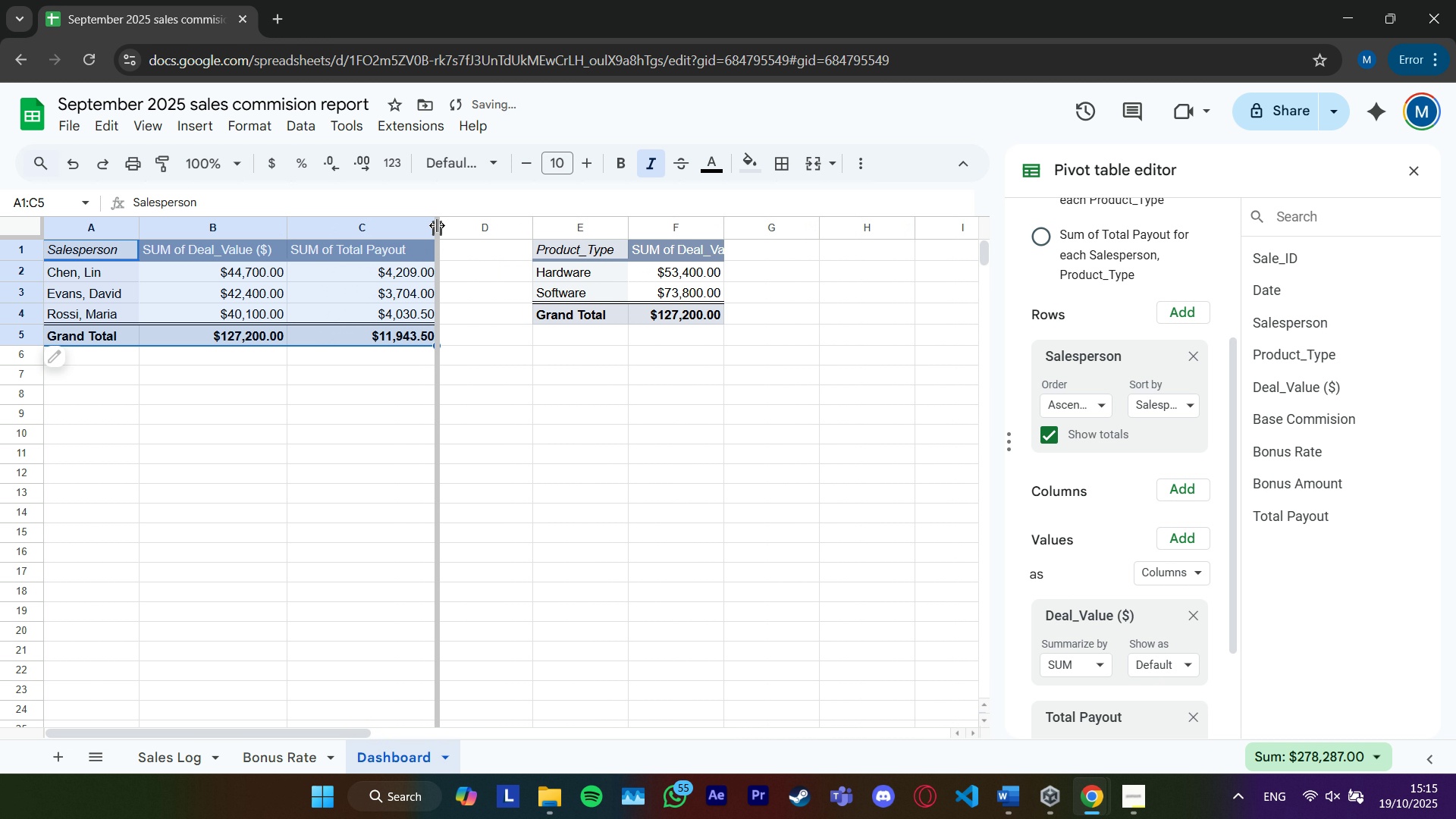 
left_click_drag(start_coordinate=[437, 225], to_coordinate=[420, 224])
 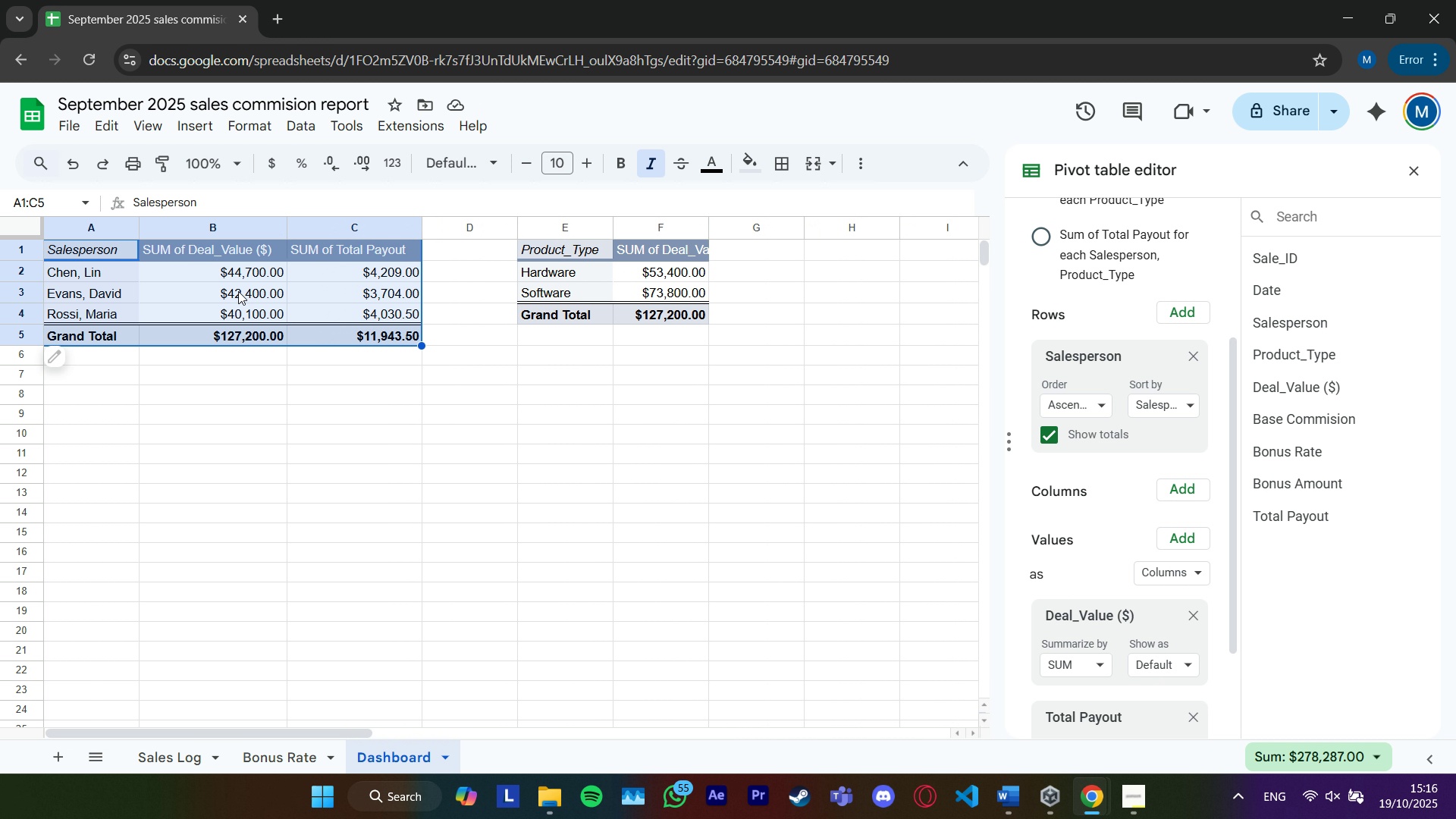 
wait(10.4)
 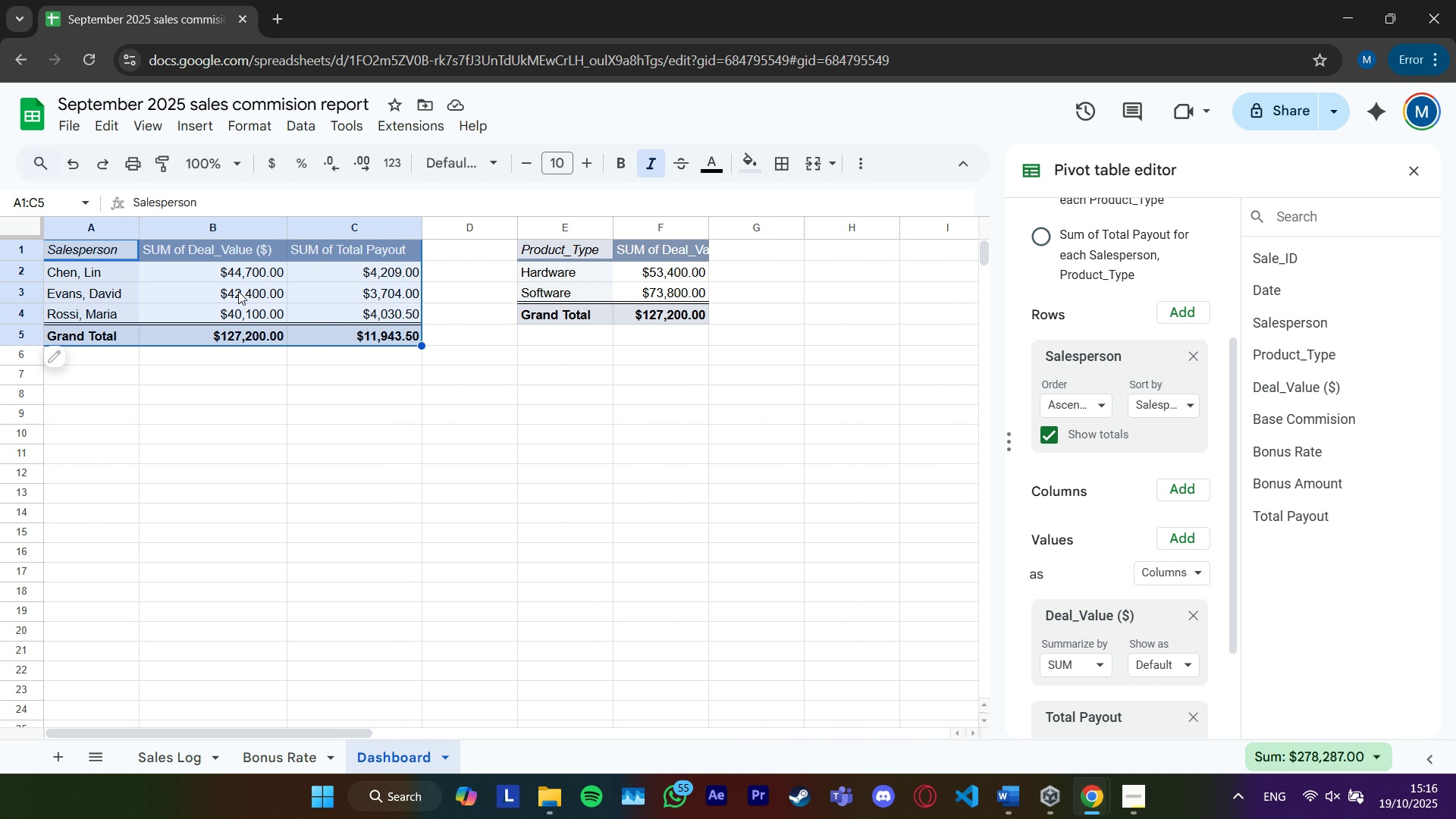 
left_click_drag(start_coordinate=[707, 232], to_coordinate=[733, 233])
 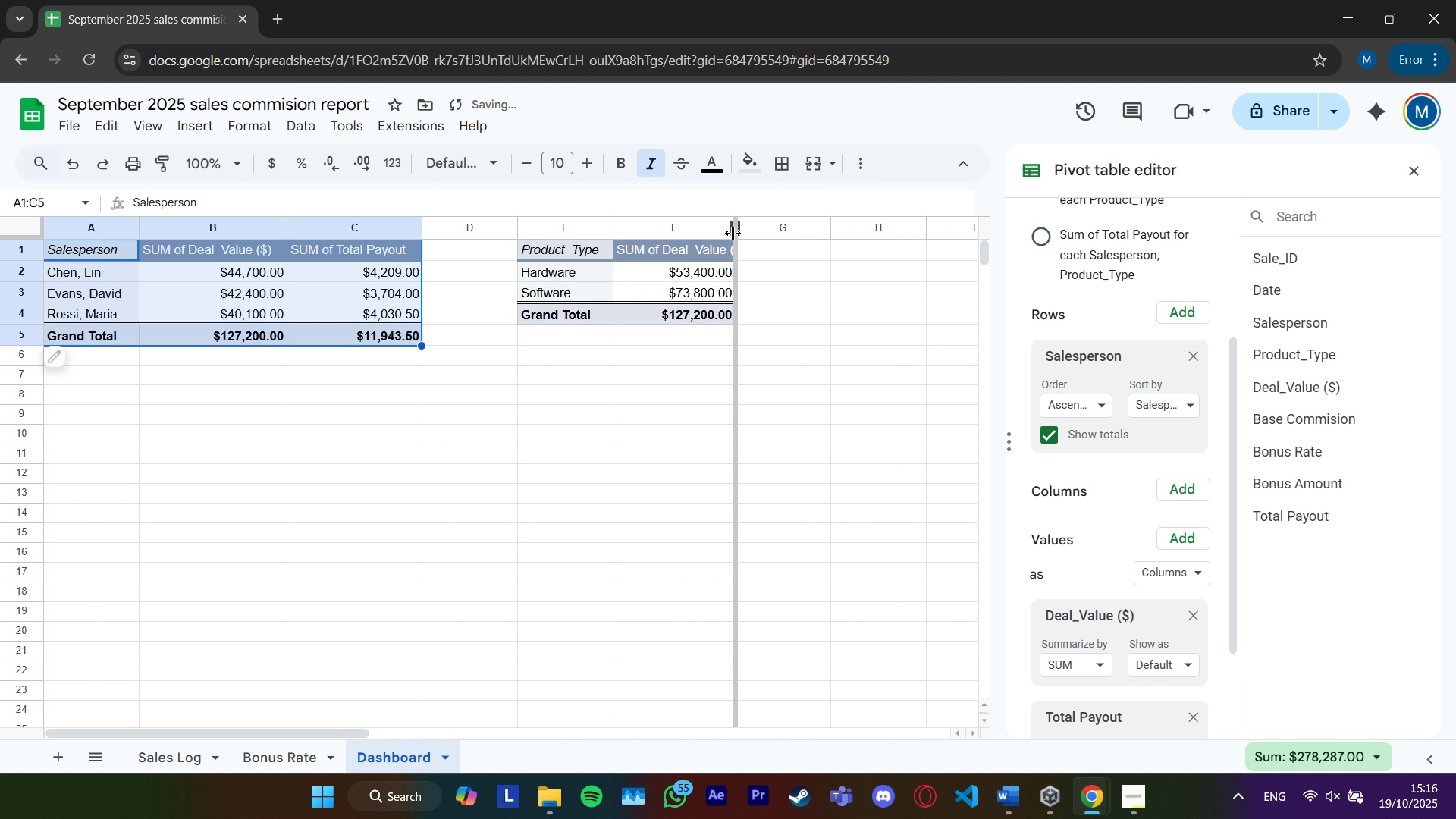 
left_click_drag(start_coordinate=[733, 233], to_coordinate=[777, 234])
 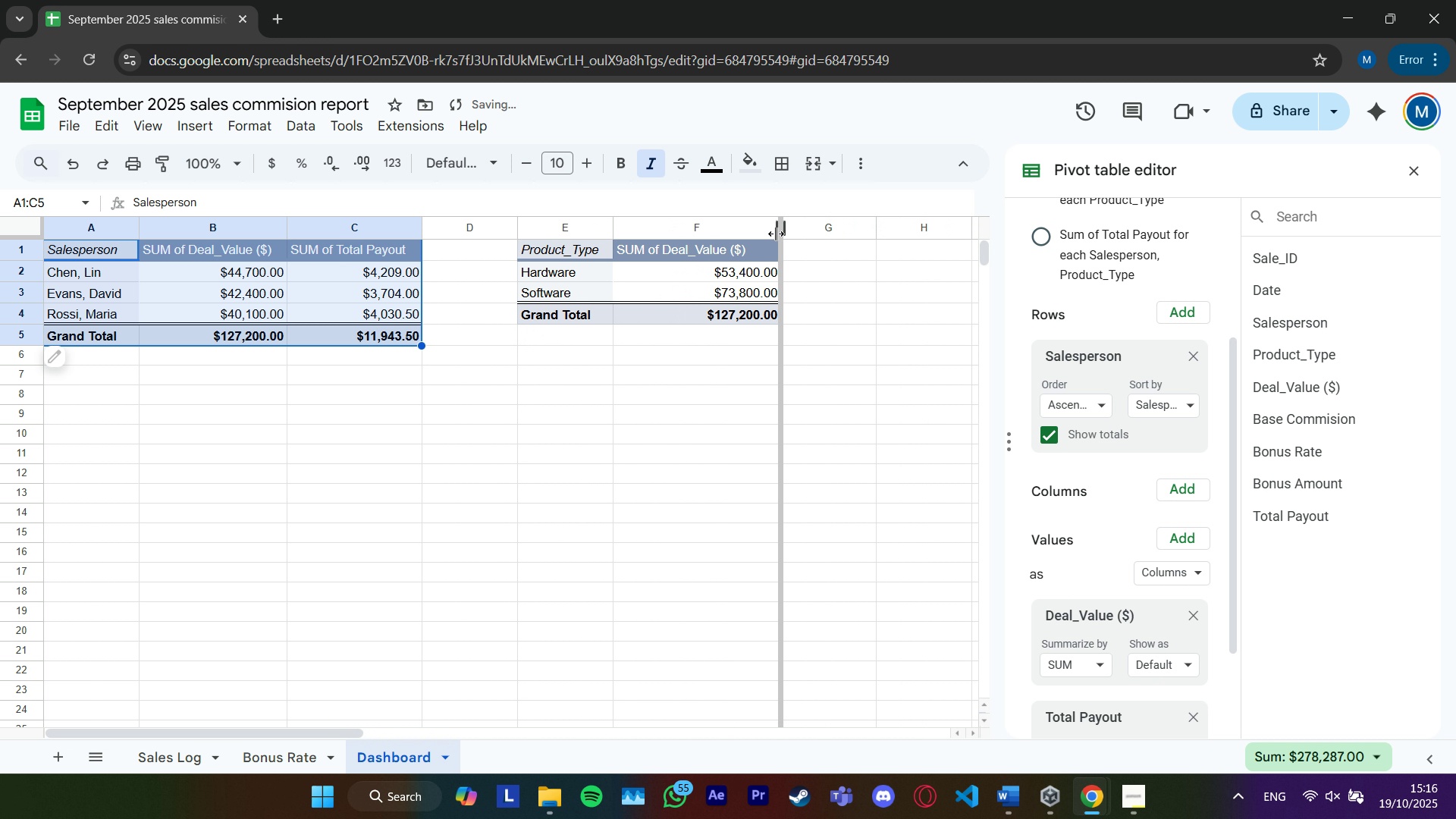 
left_click_drag(start_coordinate=[777, 234], to_coordinate=[755, 232])
 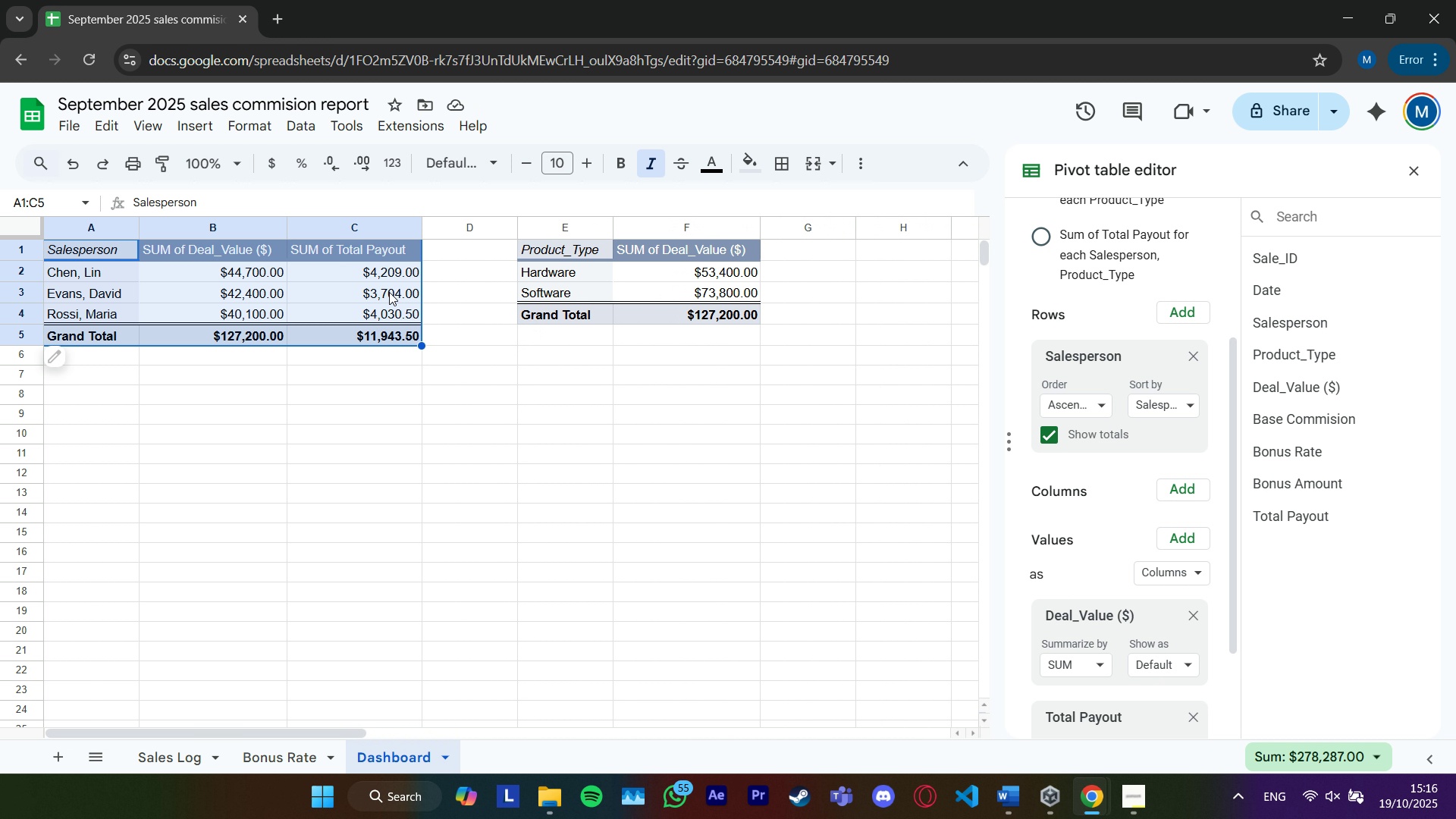 
wait(10.45)
 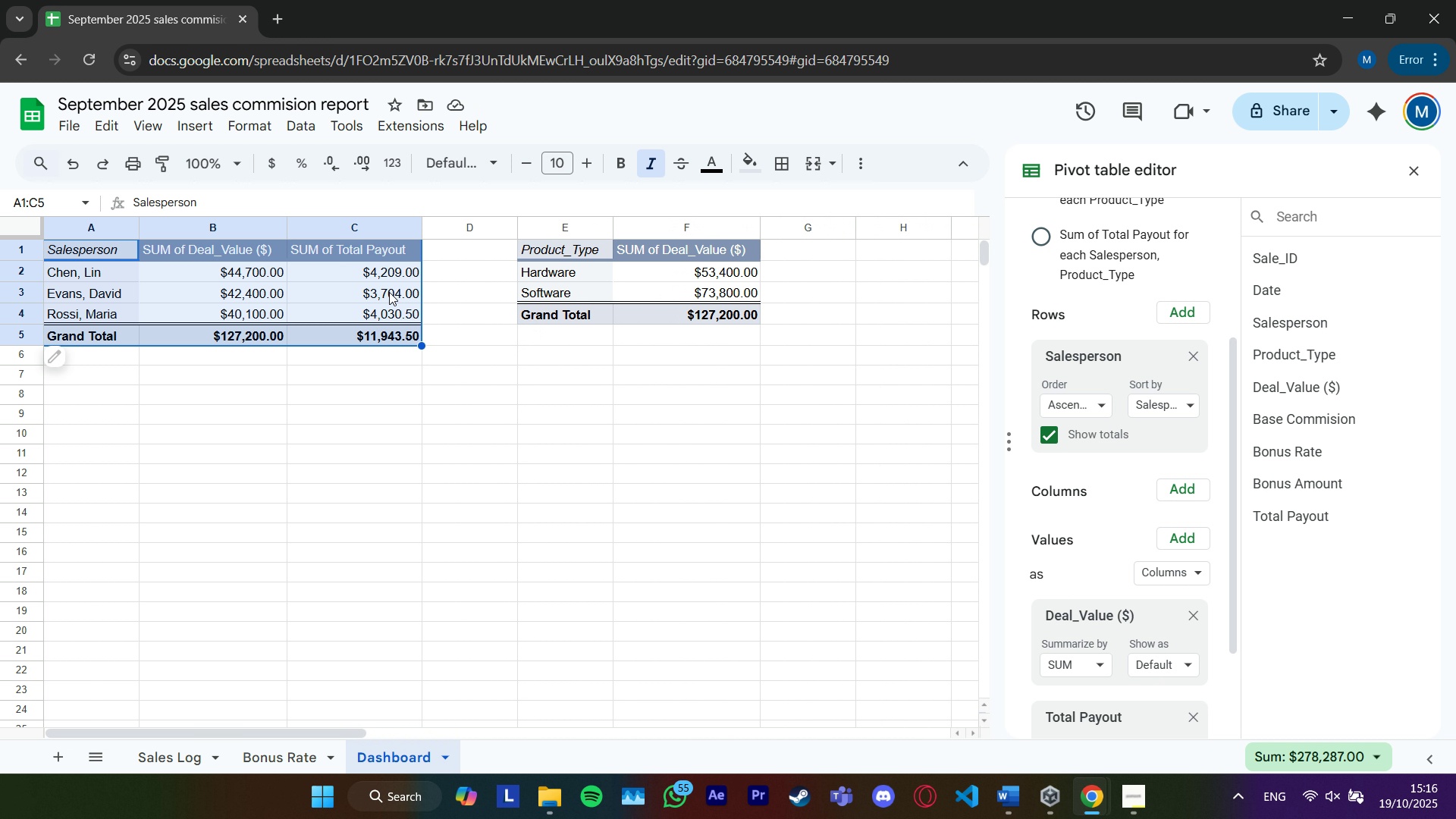 
left_click_drag(start_coordinate=[93, 244], to_coordinate=[275, 316])
 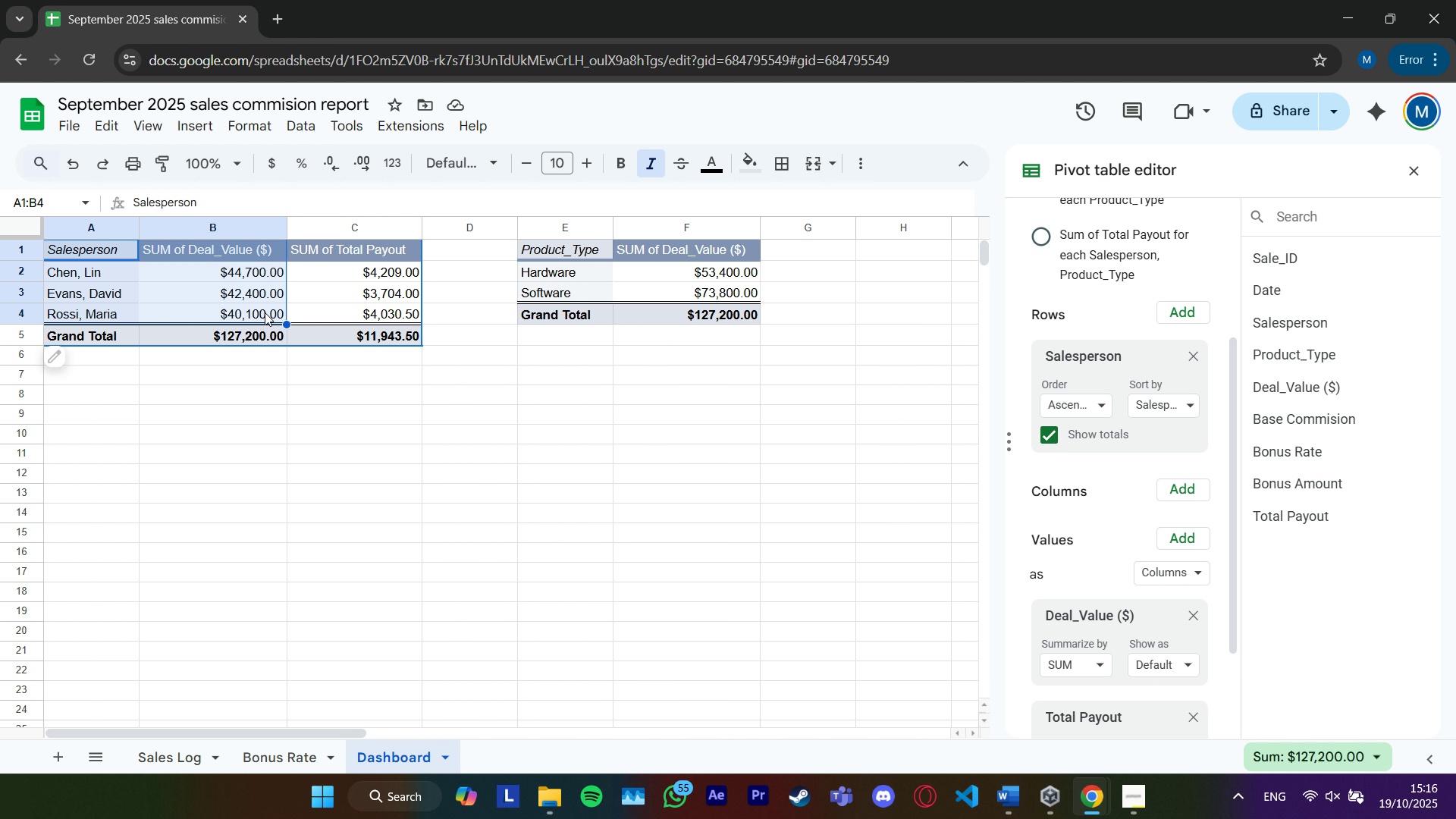 
wait(5.45)
 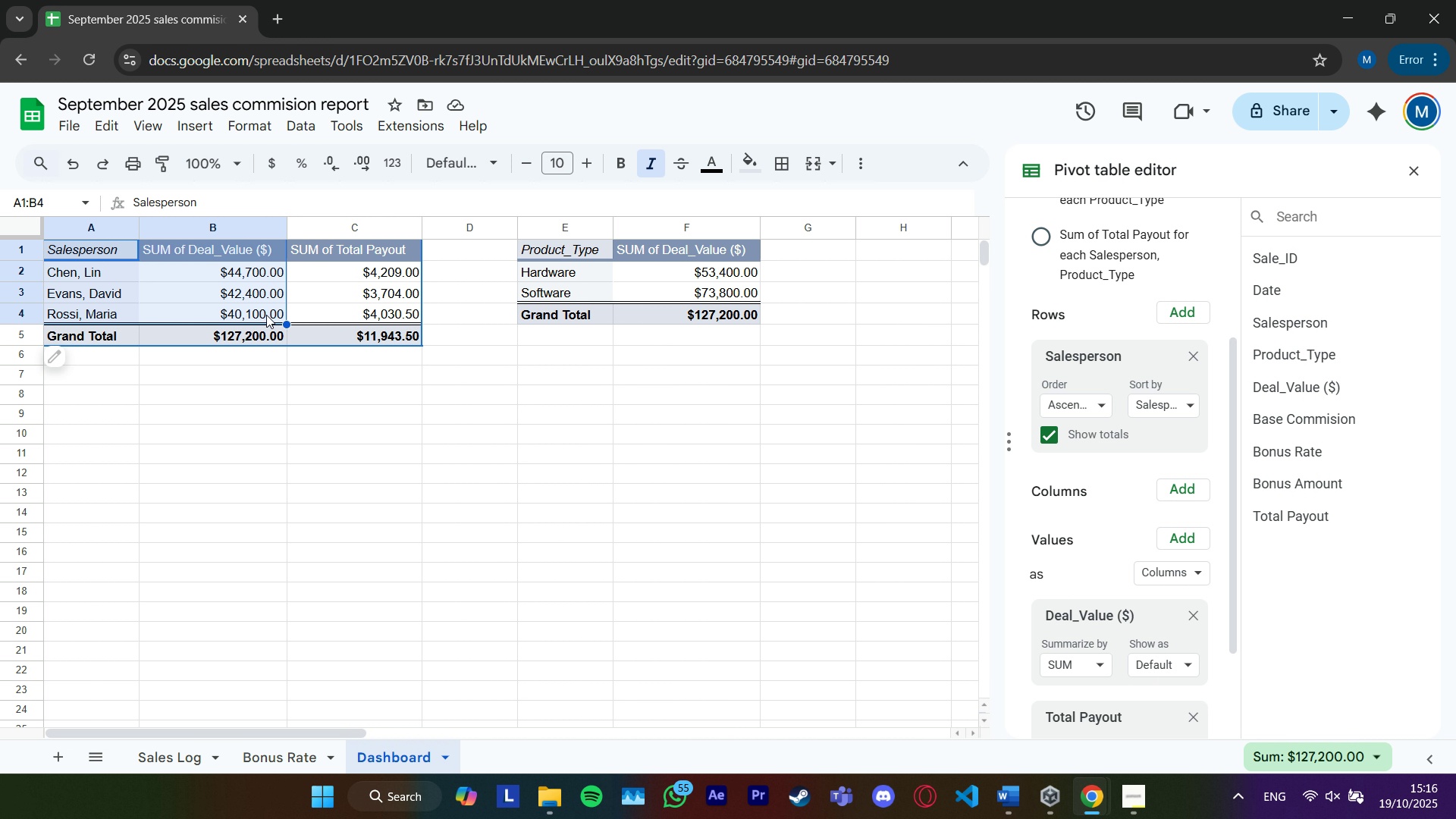 
left_click([180, 130])
 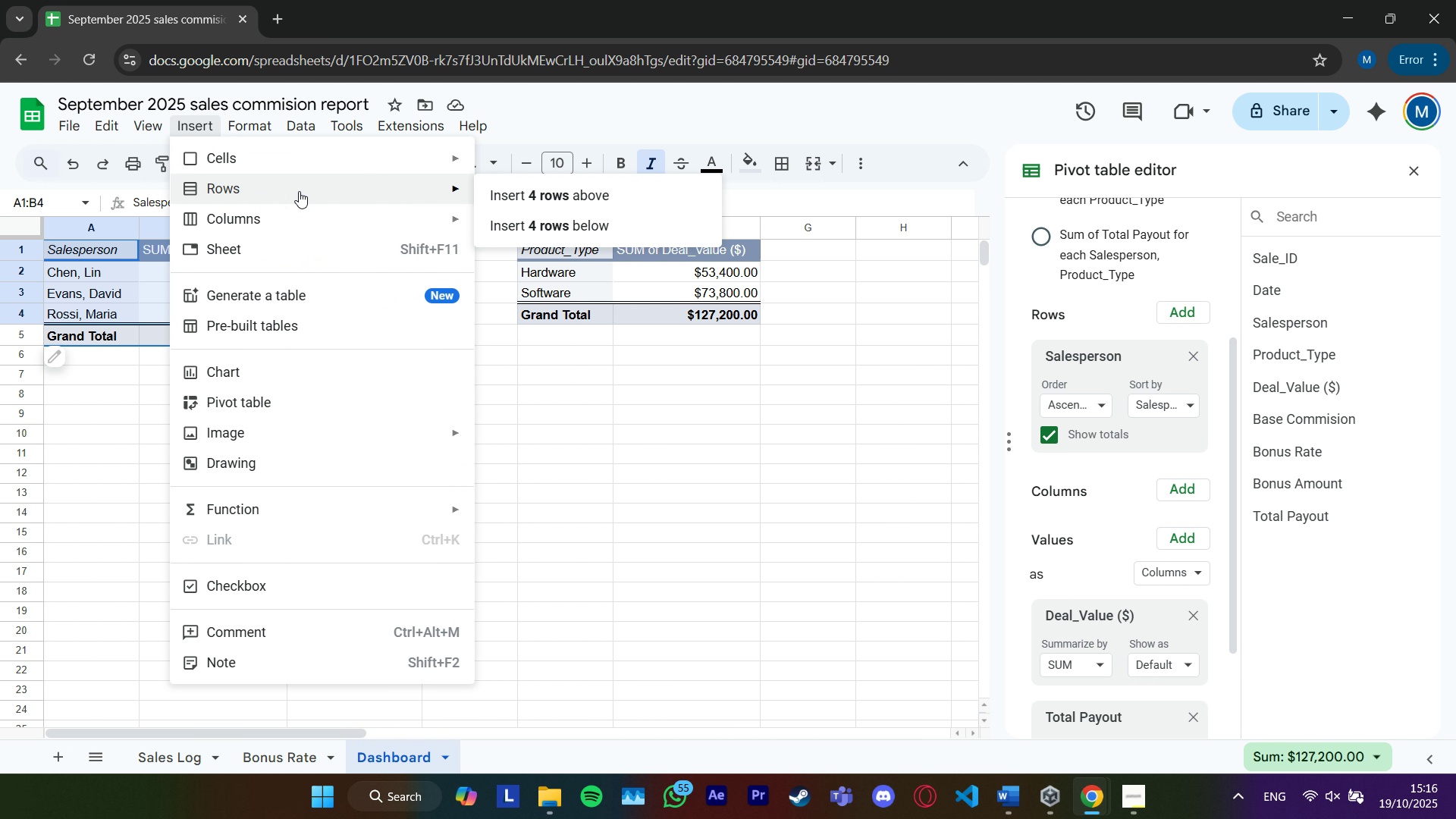 
left_click([320, 368])
 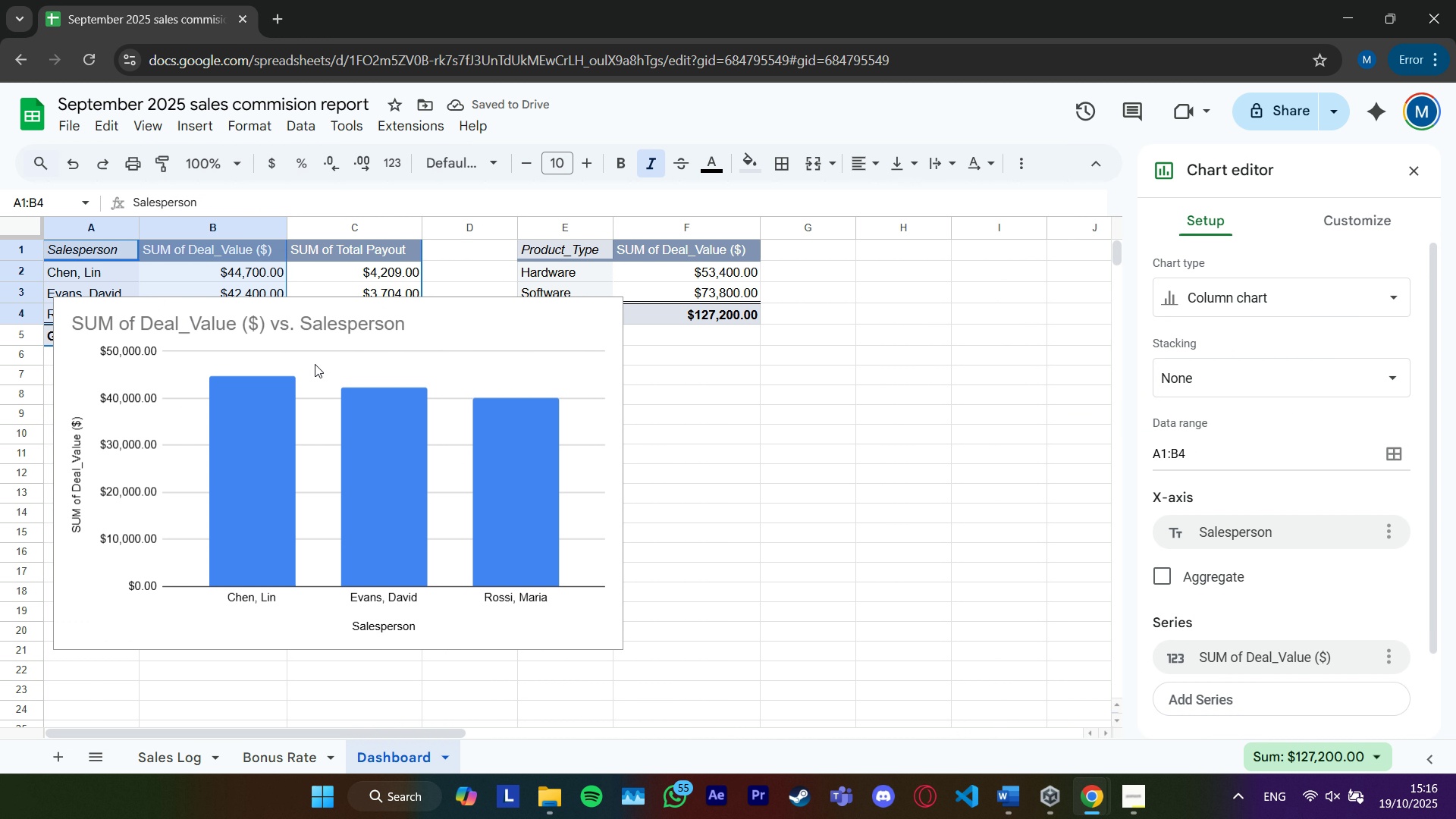 
wait(5.44)
 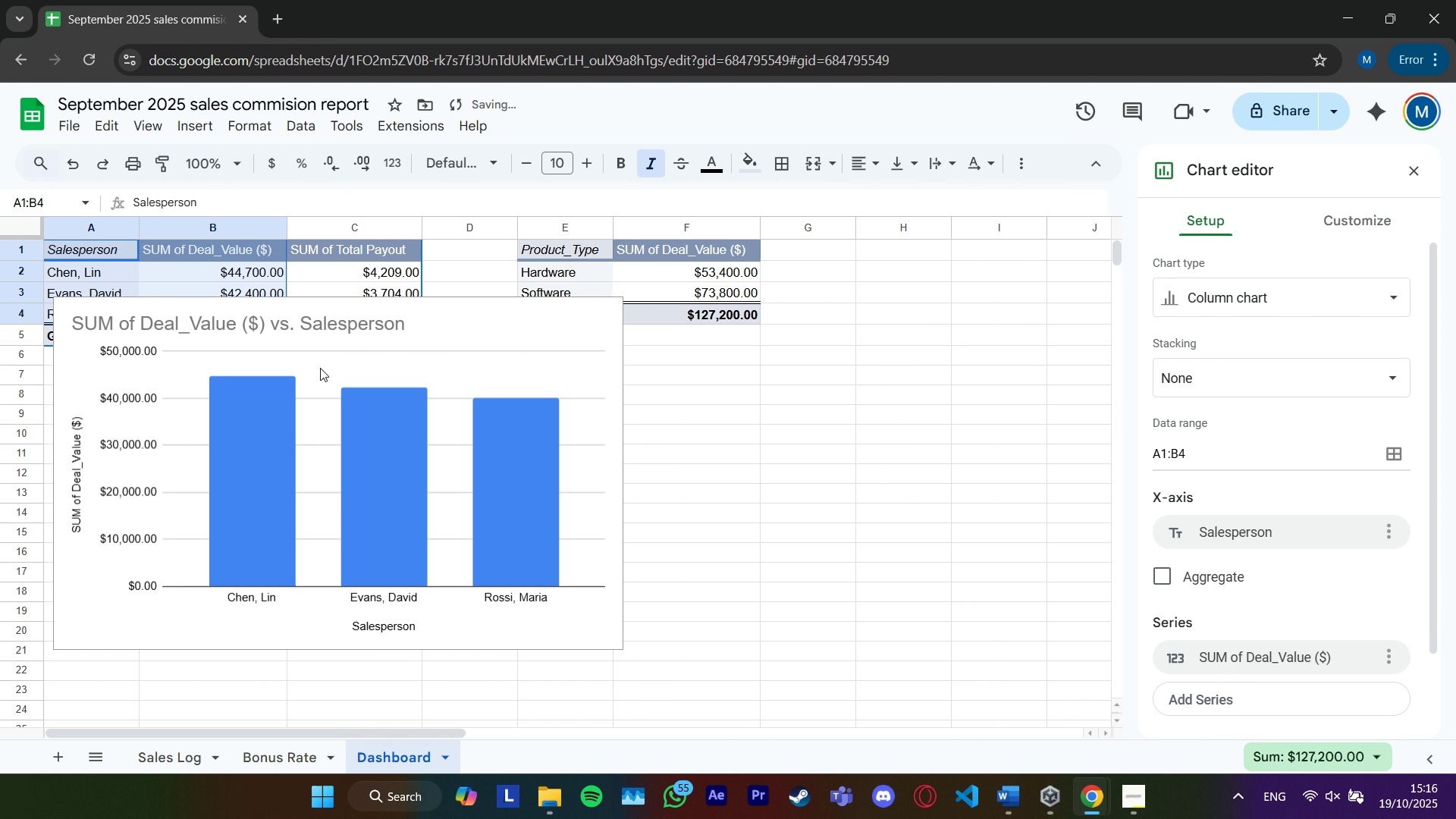 
left_click_drag(start_coordinate=[497, 315], to_coordinate=[482, 379])
 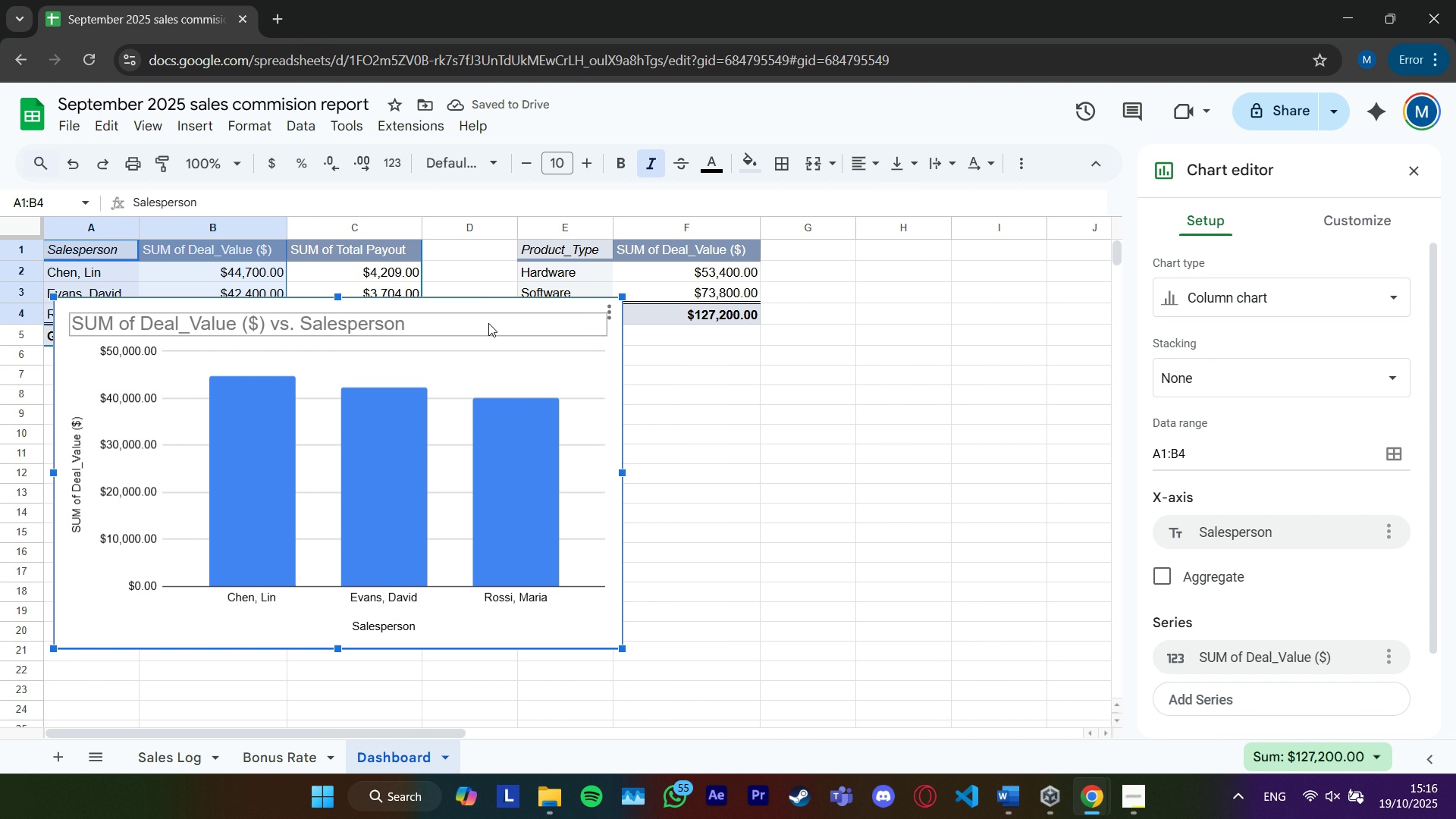 
left_click_drag(start_coordinate=[490, 322], to_coordinate=[482, 378])
 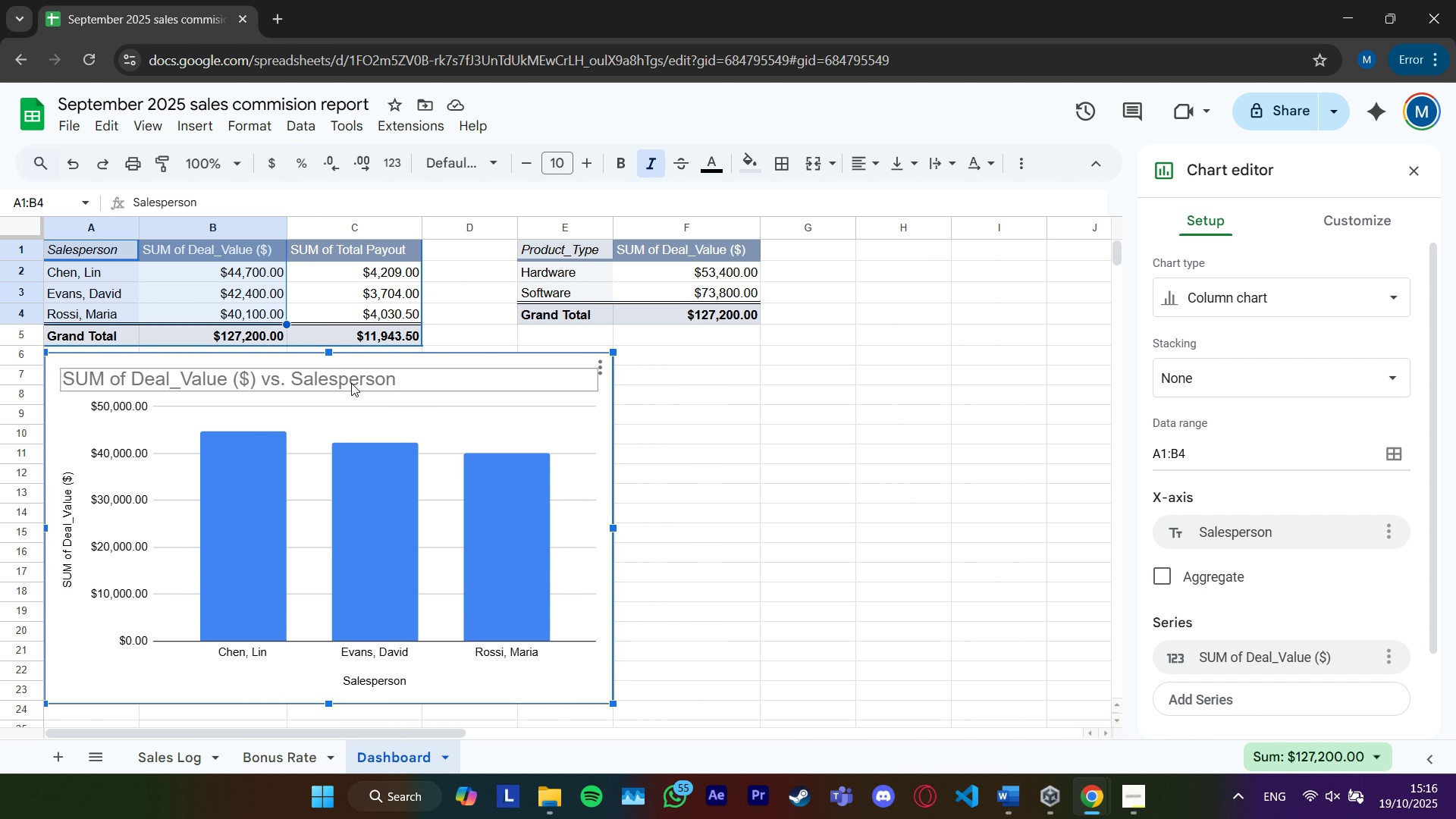 
wait(10.14)
 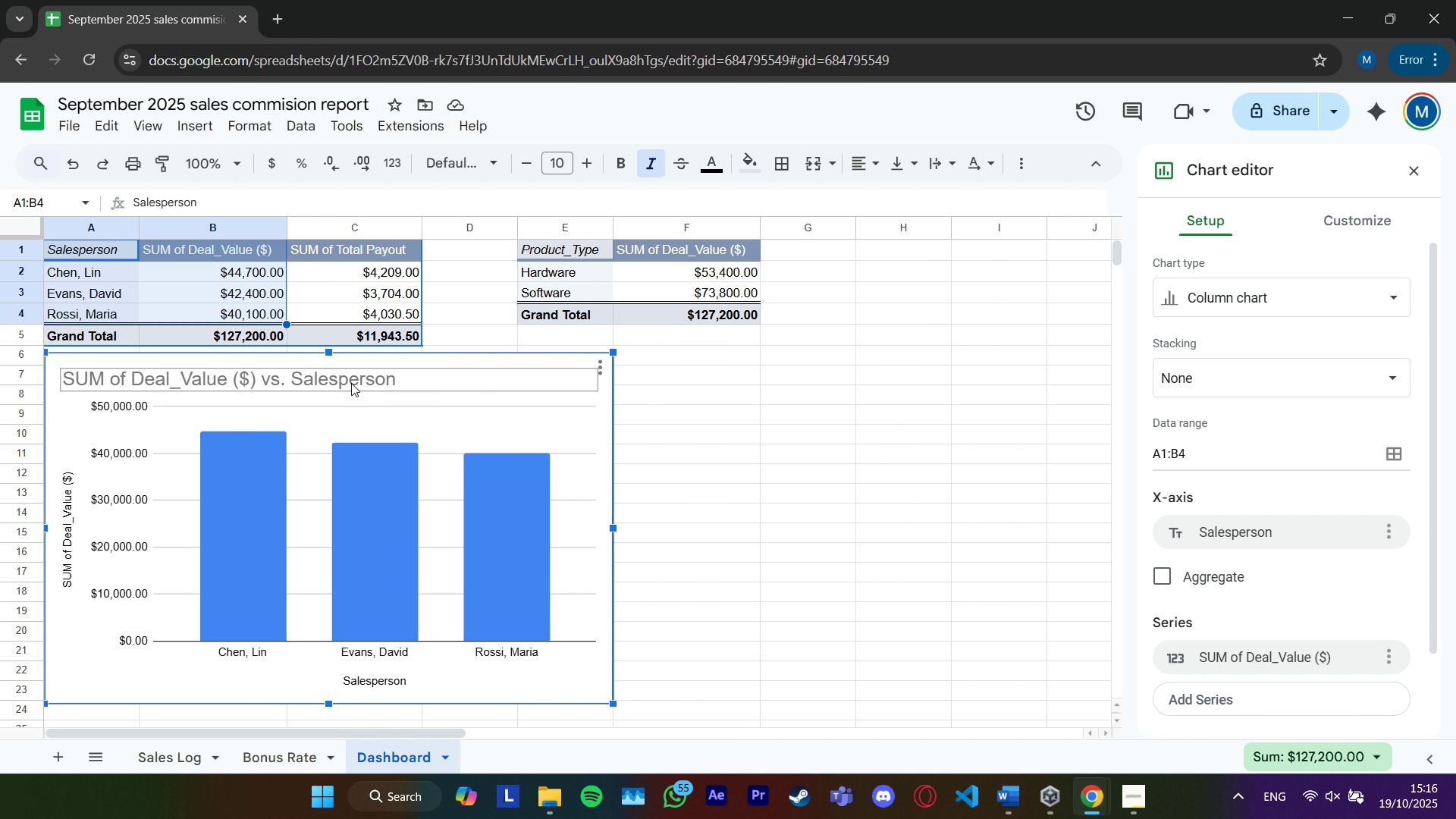 
double_click([289, 383])
 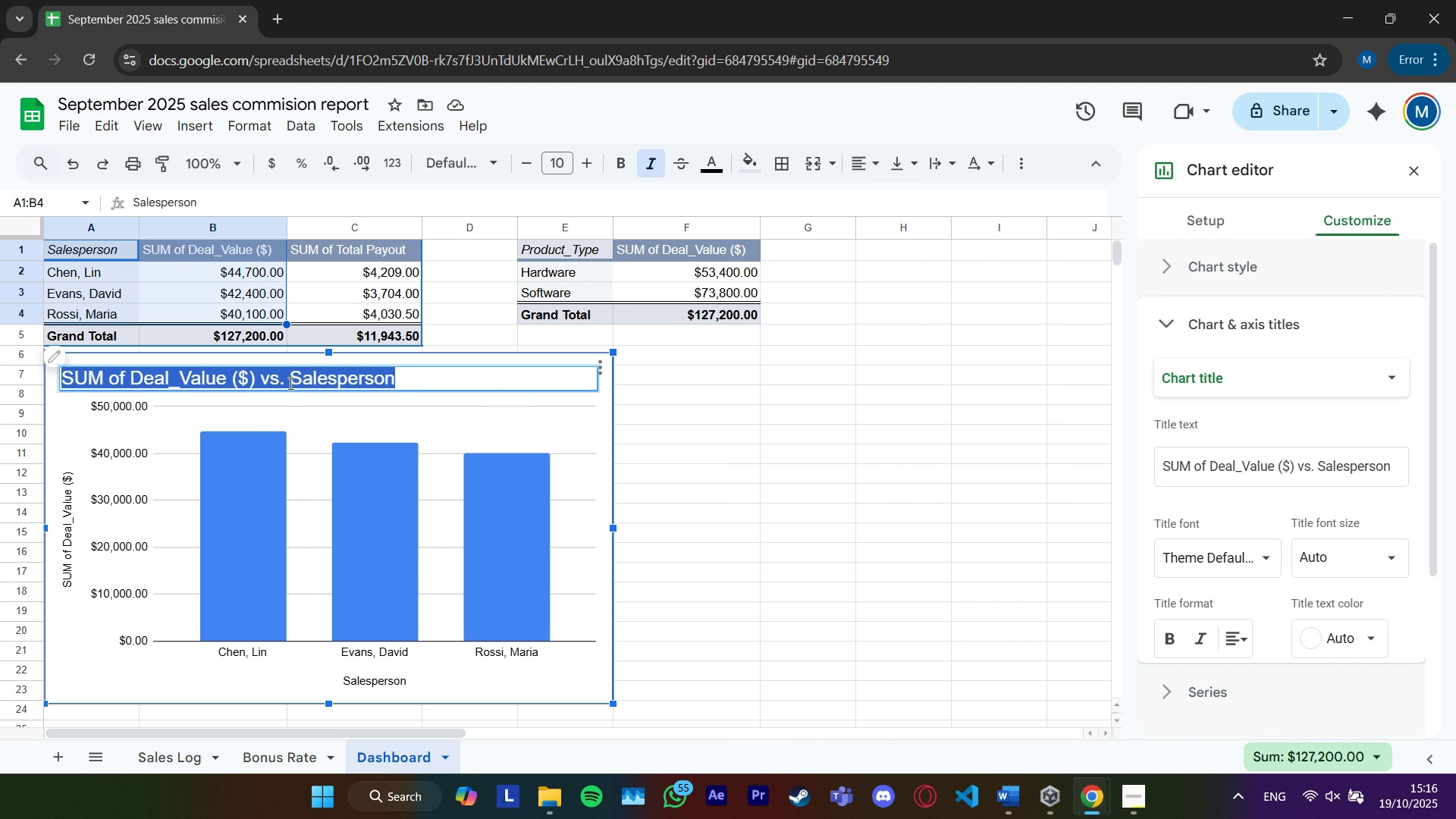 
triple_click([289, 383])
 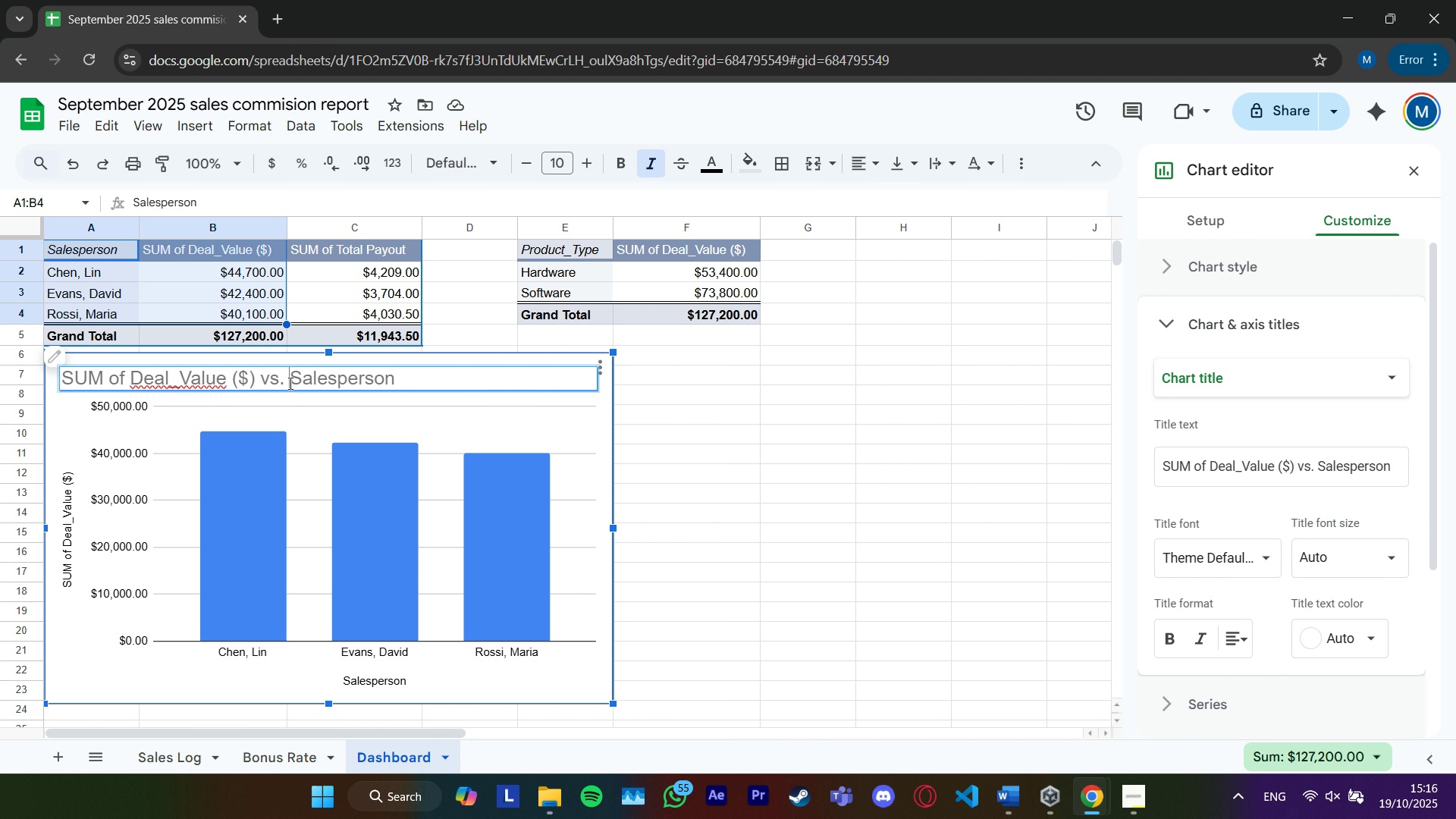 
left_click([289, 383])
 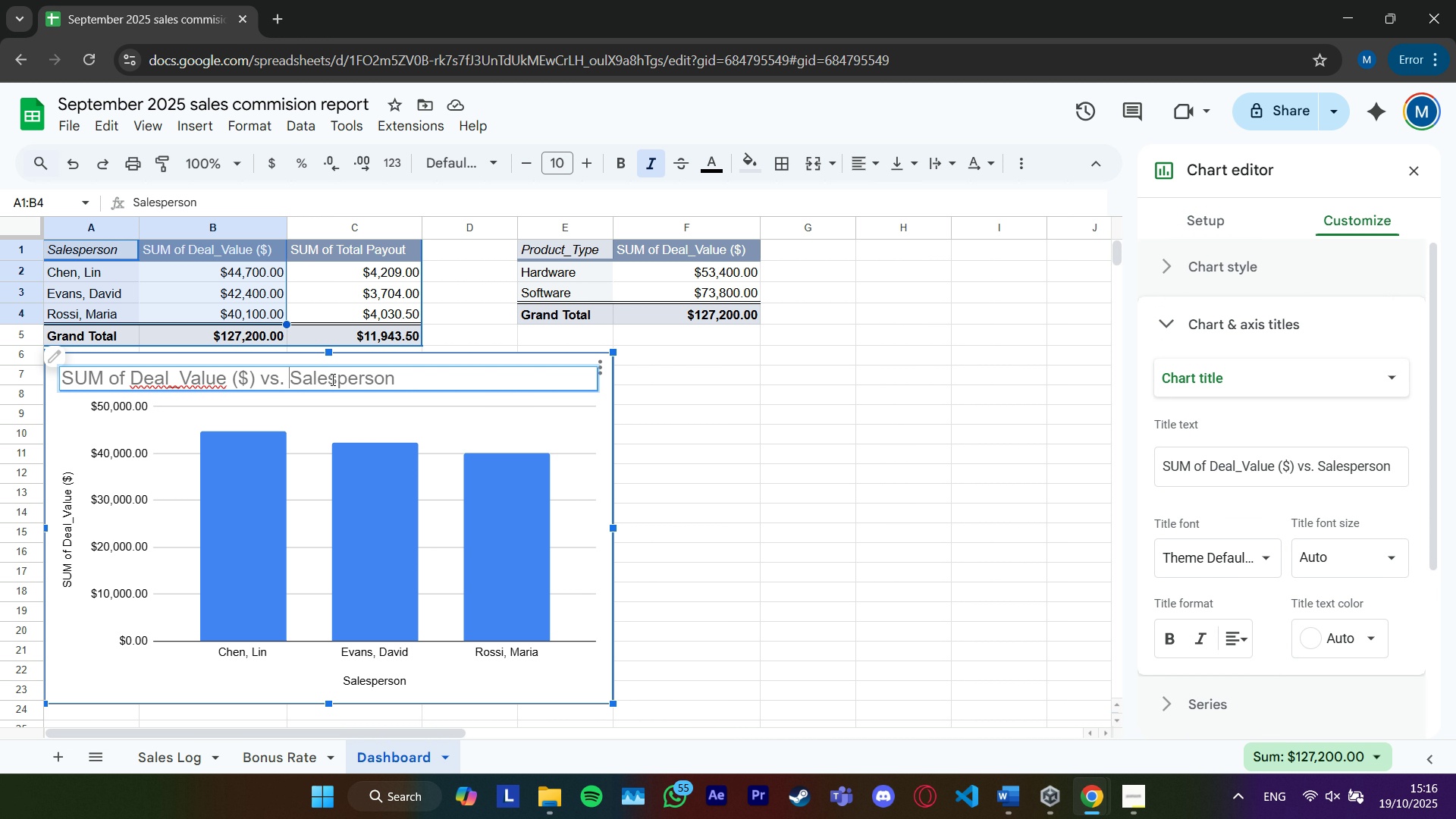 
hold_key(key=Backspace, duration=1.51)
 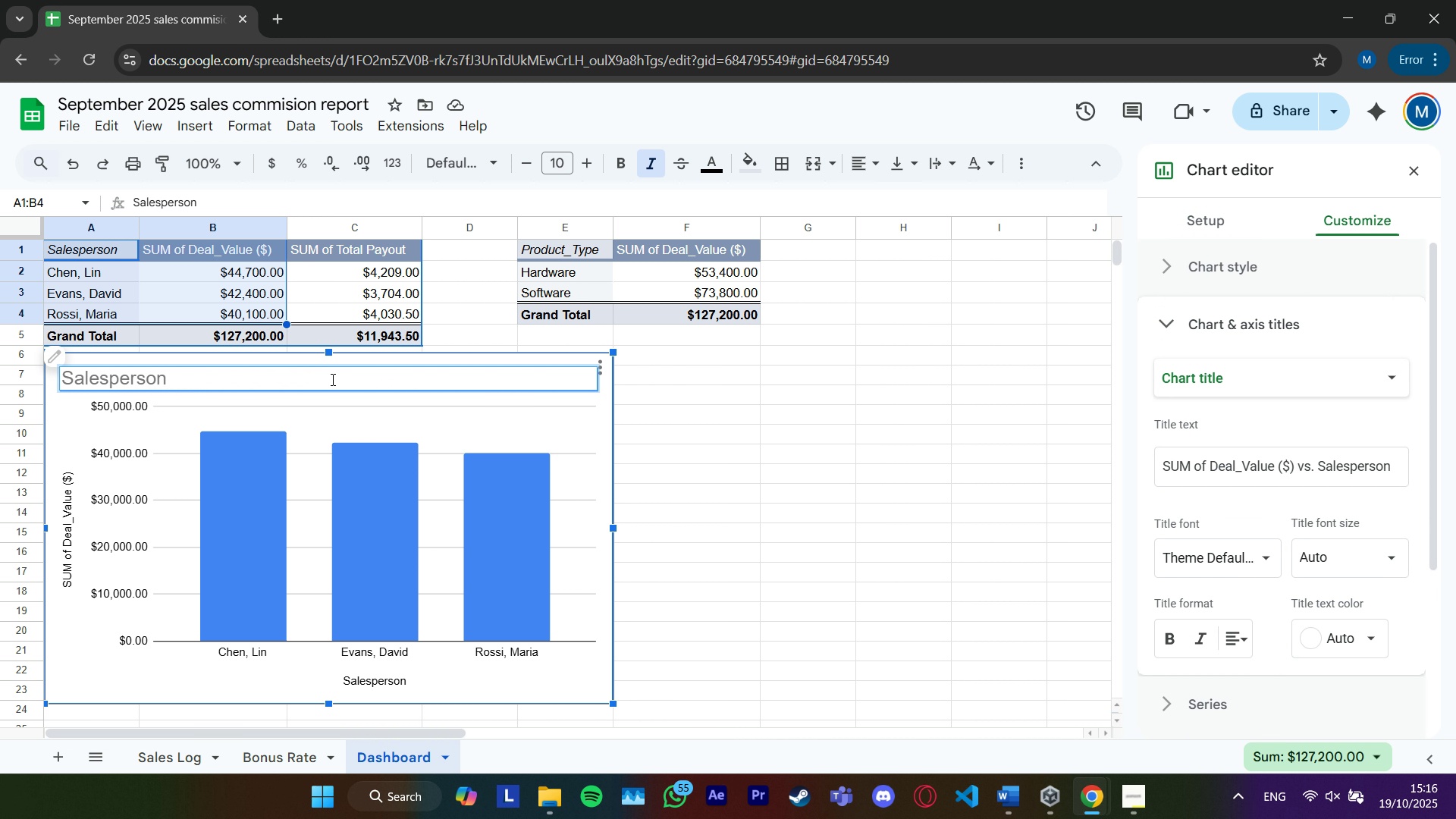 
type(Total Revenue by )
 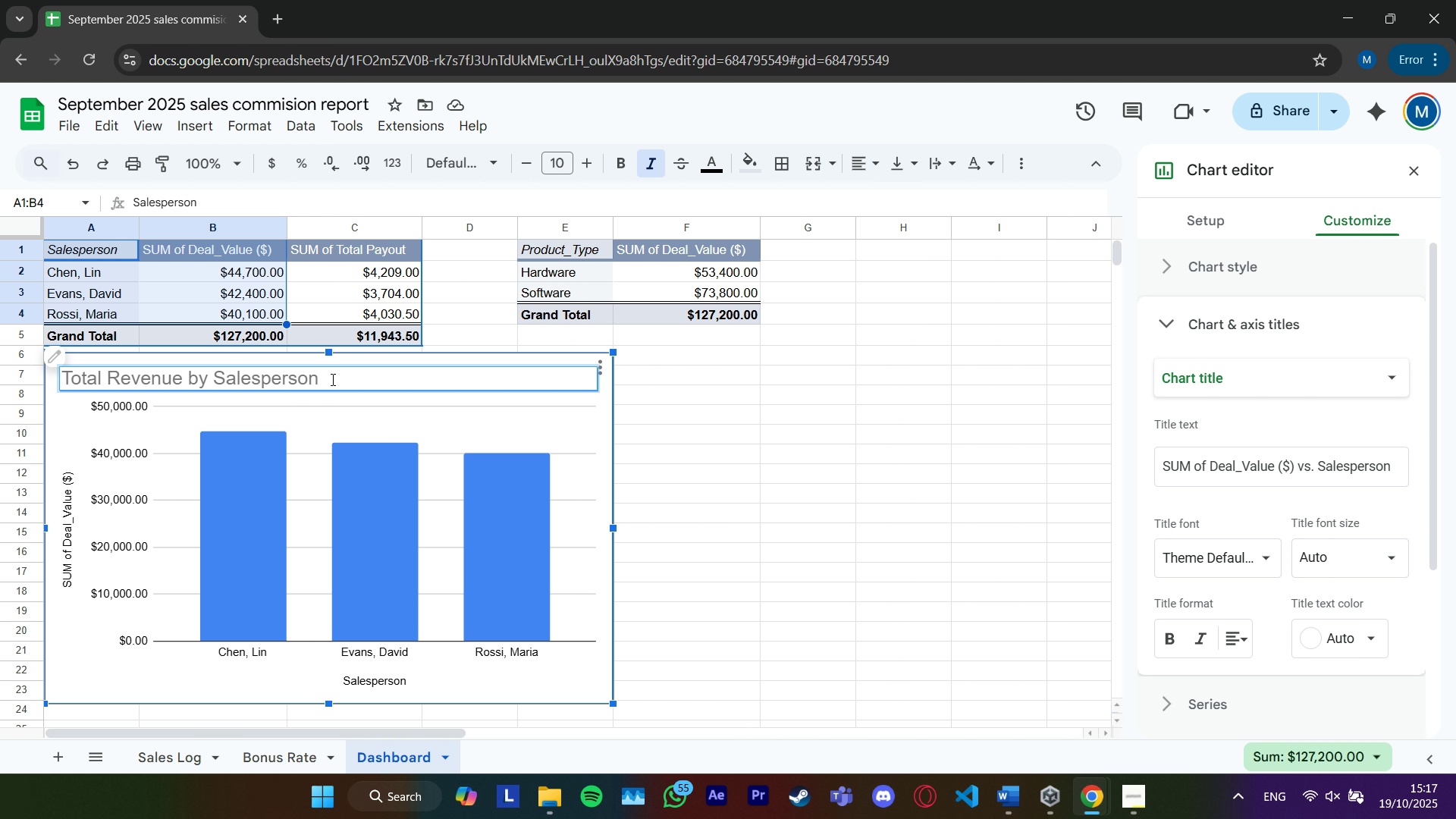 
wait(15.73)
 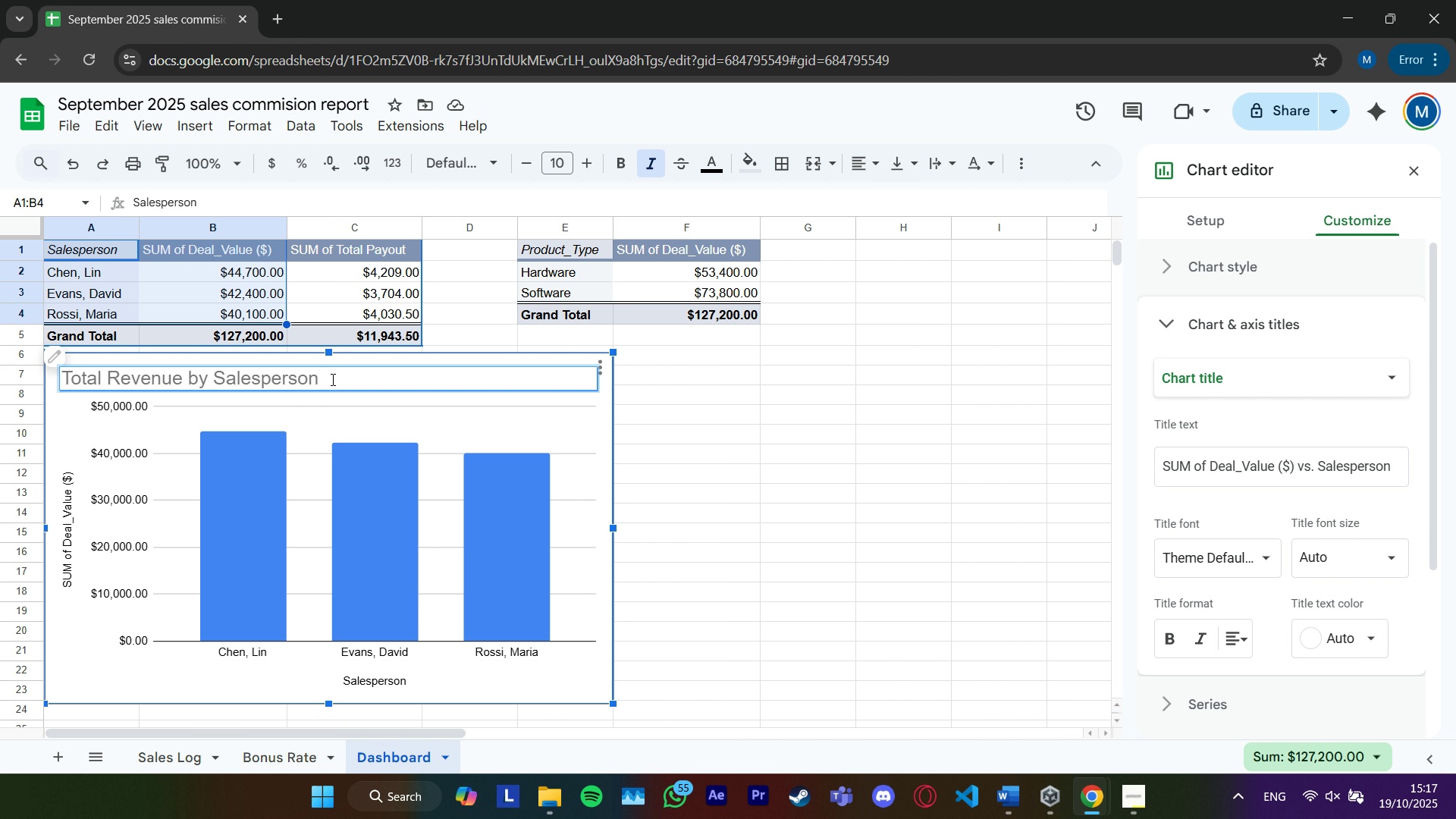 
left_click([380, 485])
 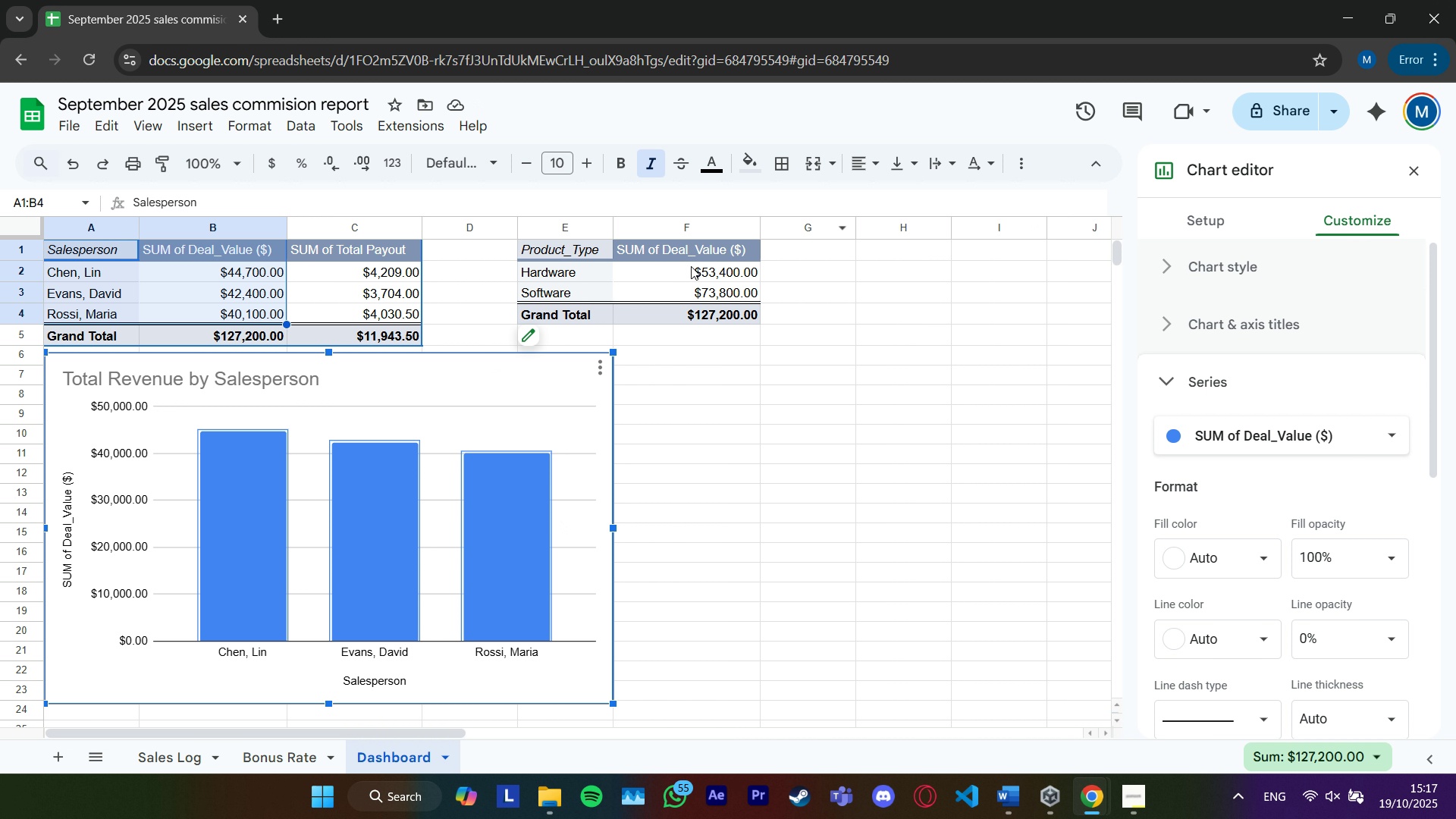 
wait(15.67)
 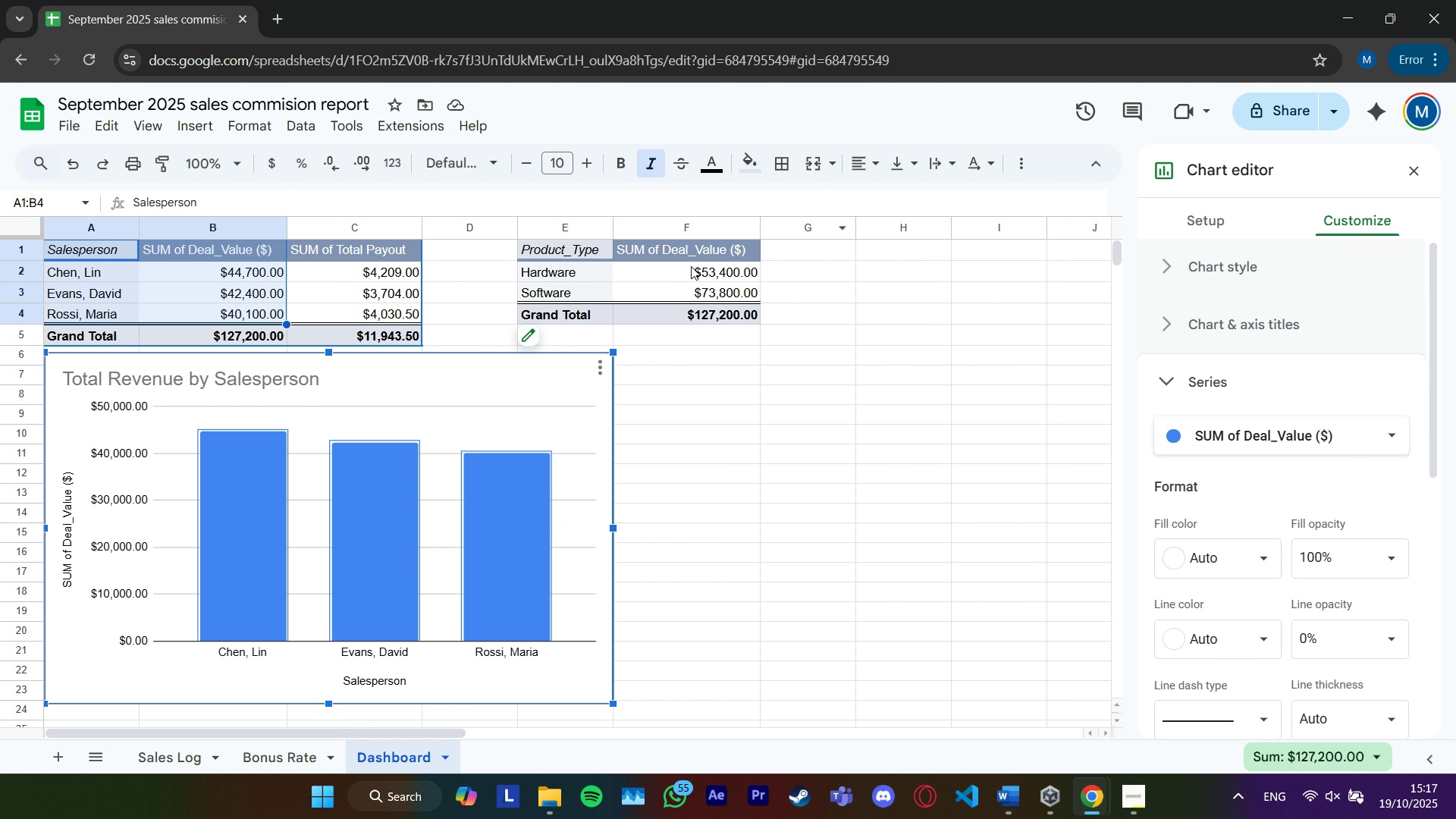 
left_click_drag(start_coordinate=[575, 252], to_coordinate=[733, 292])
 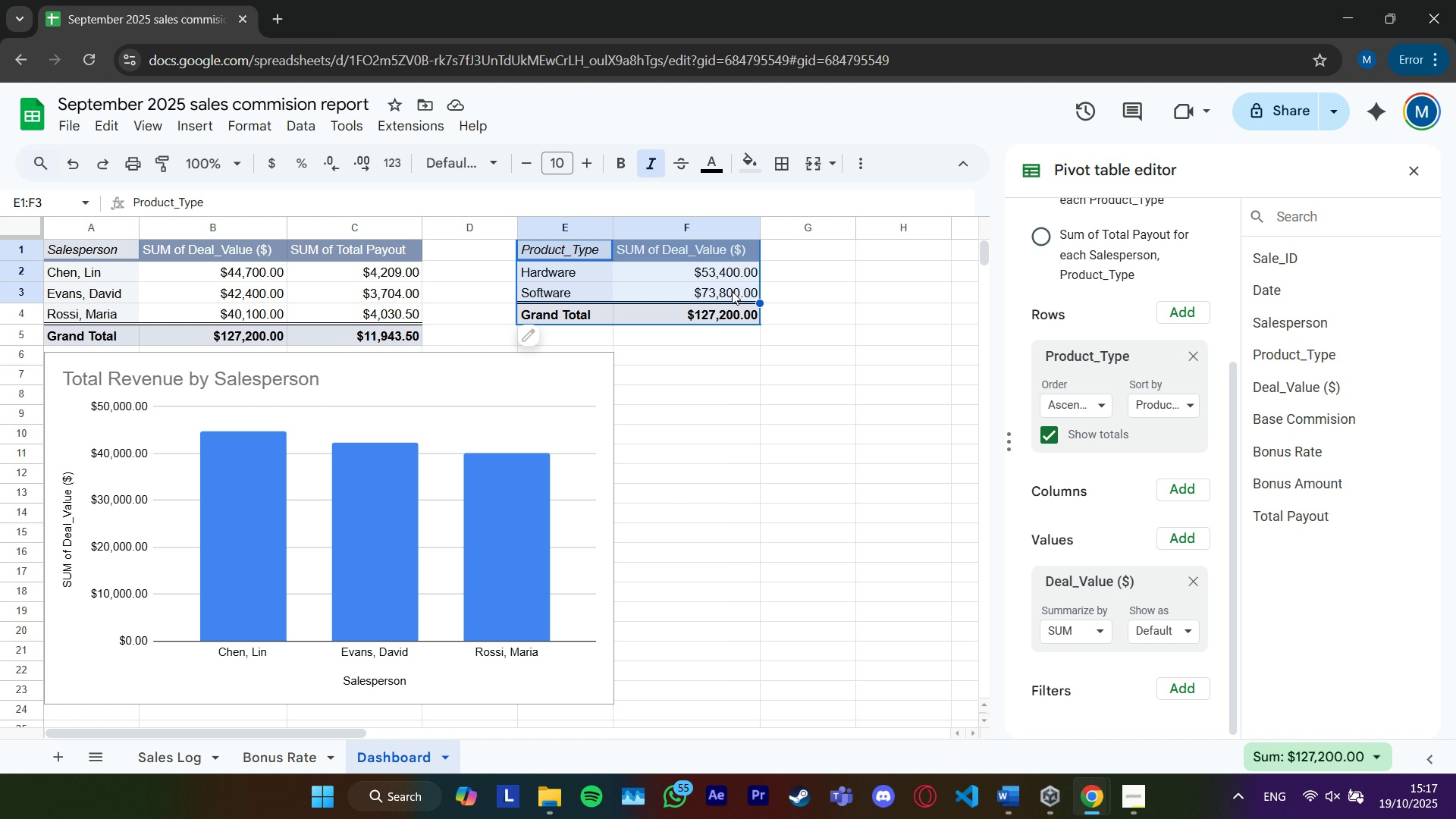 
wait(5.96)
 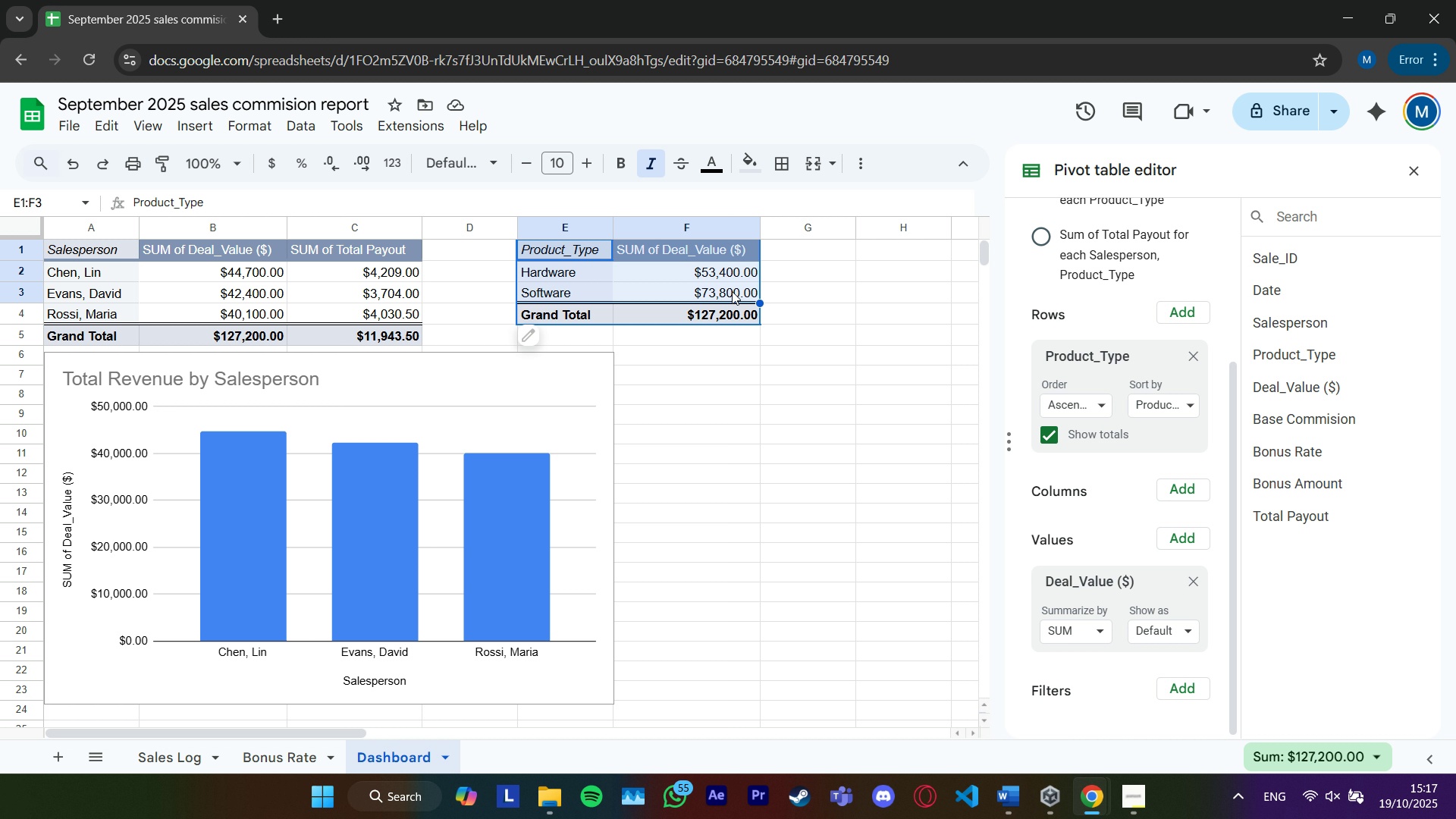 
left_click([643, 275])
 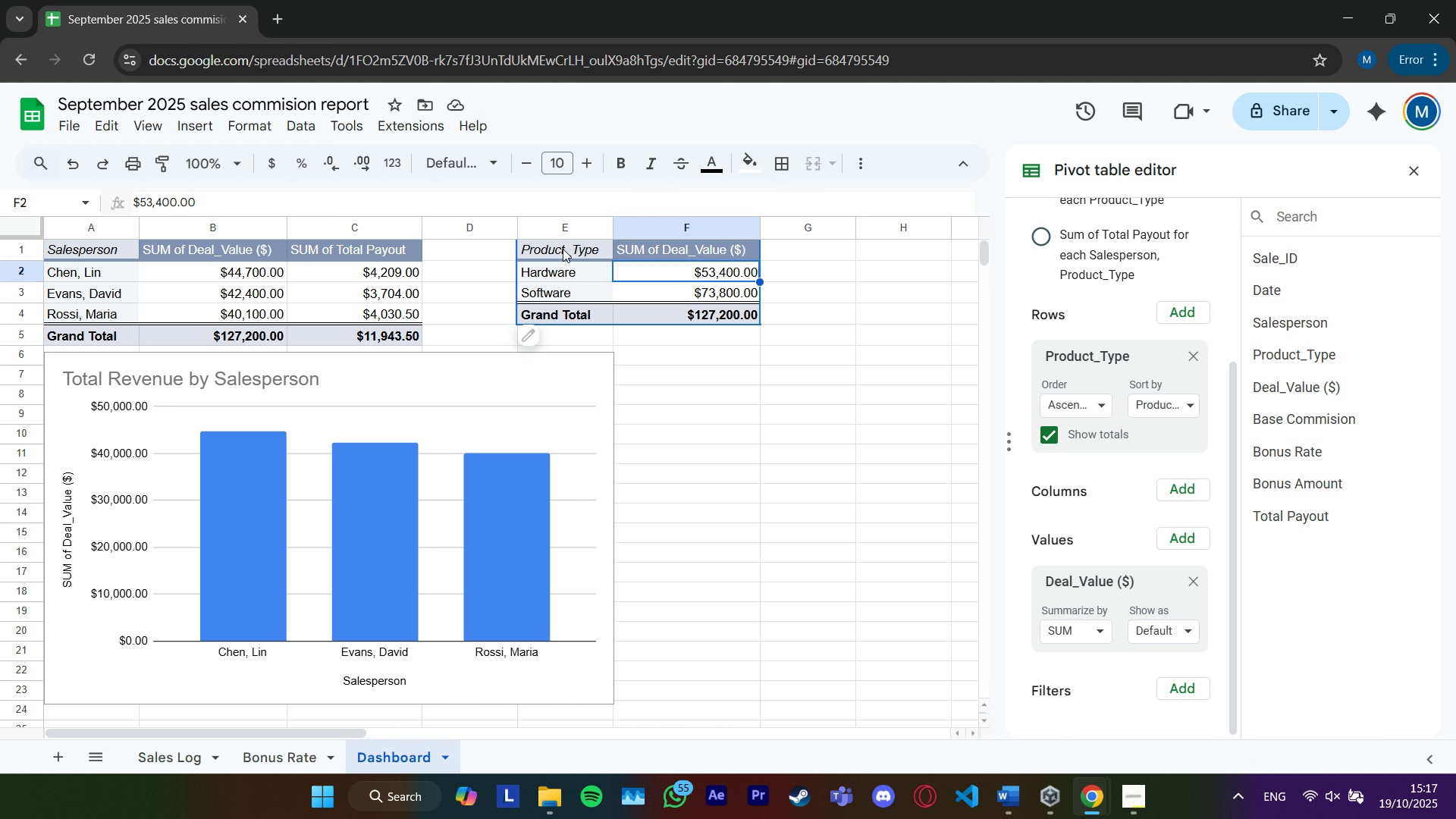 
left_click_drag(start_coordinate=[562, 249], to_coordinate=[670, 320])
 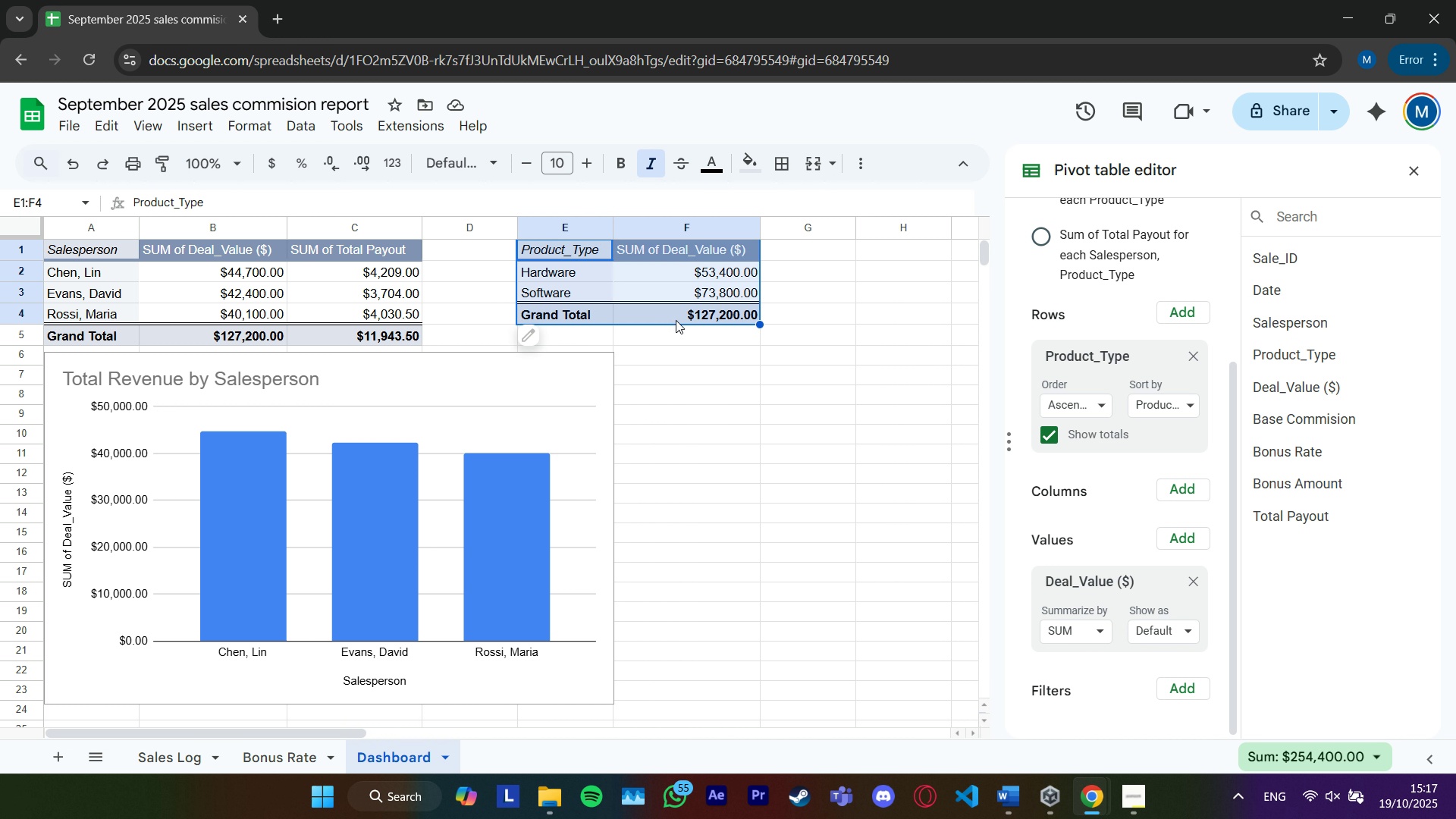 
key(Control+ControlLeft)
 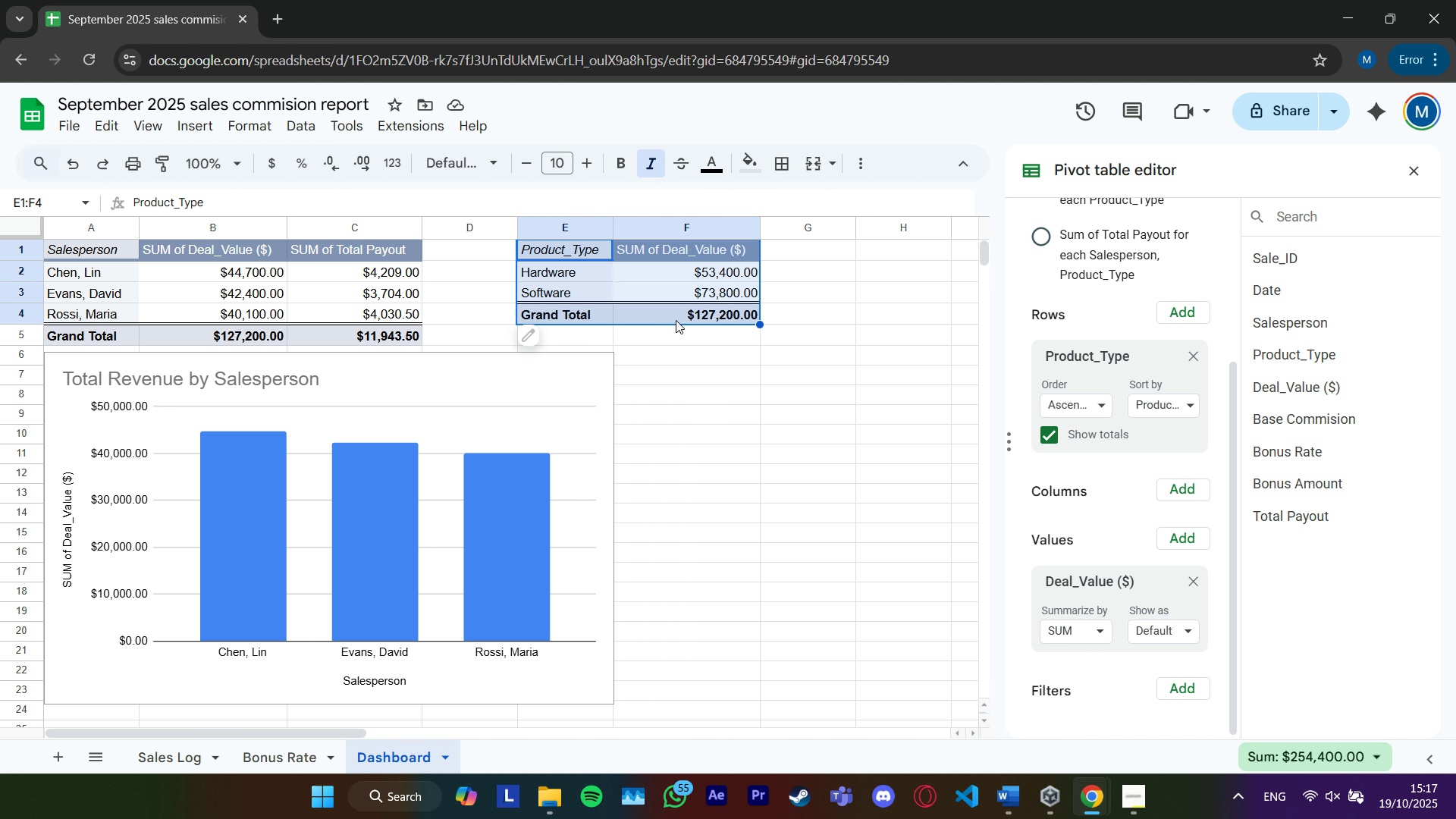 
key(Control+X)
 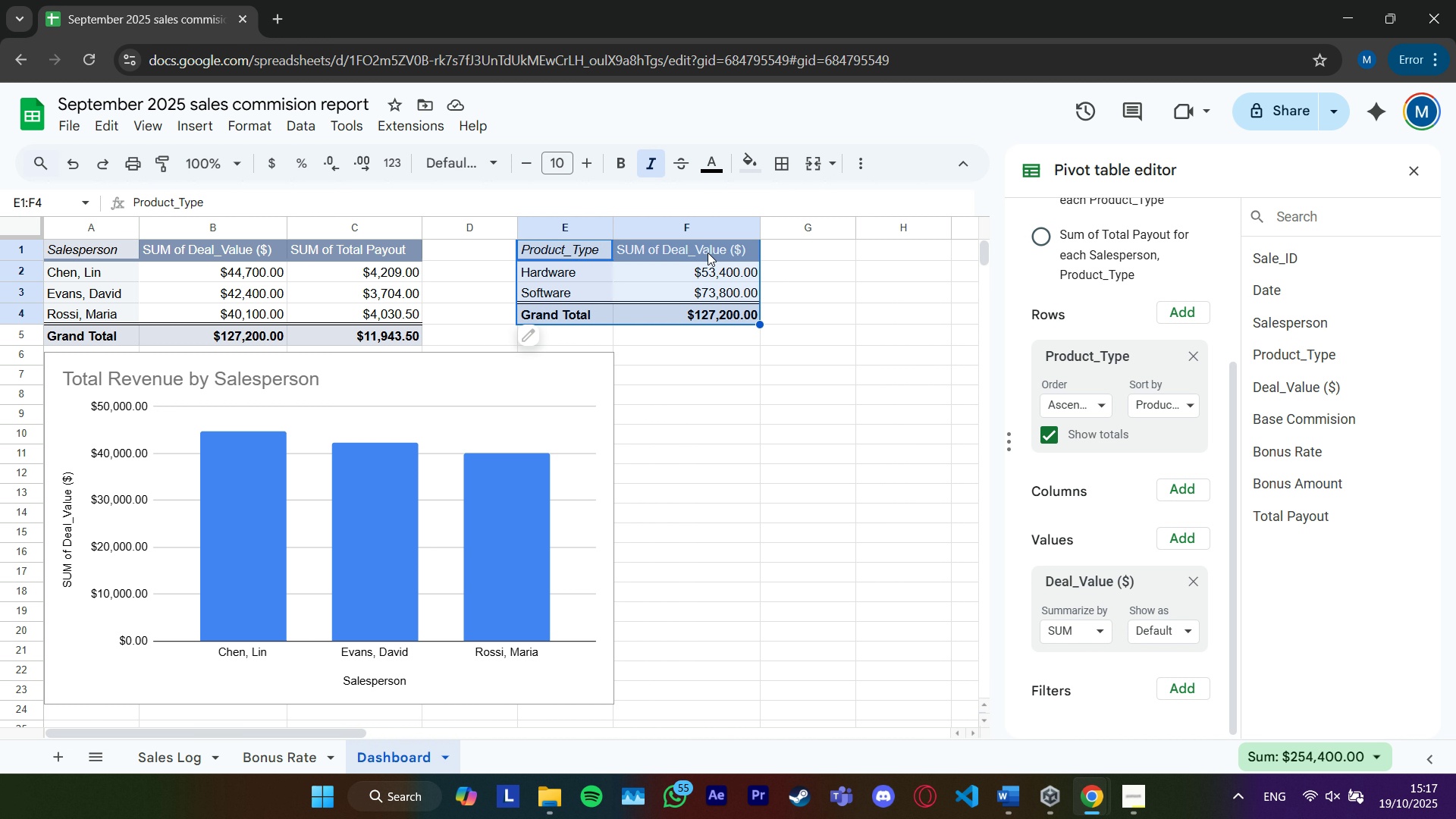 
left_click([708, 250])
 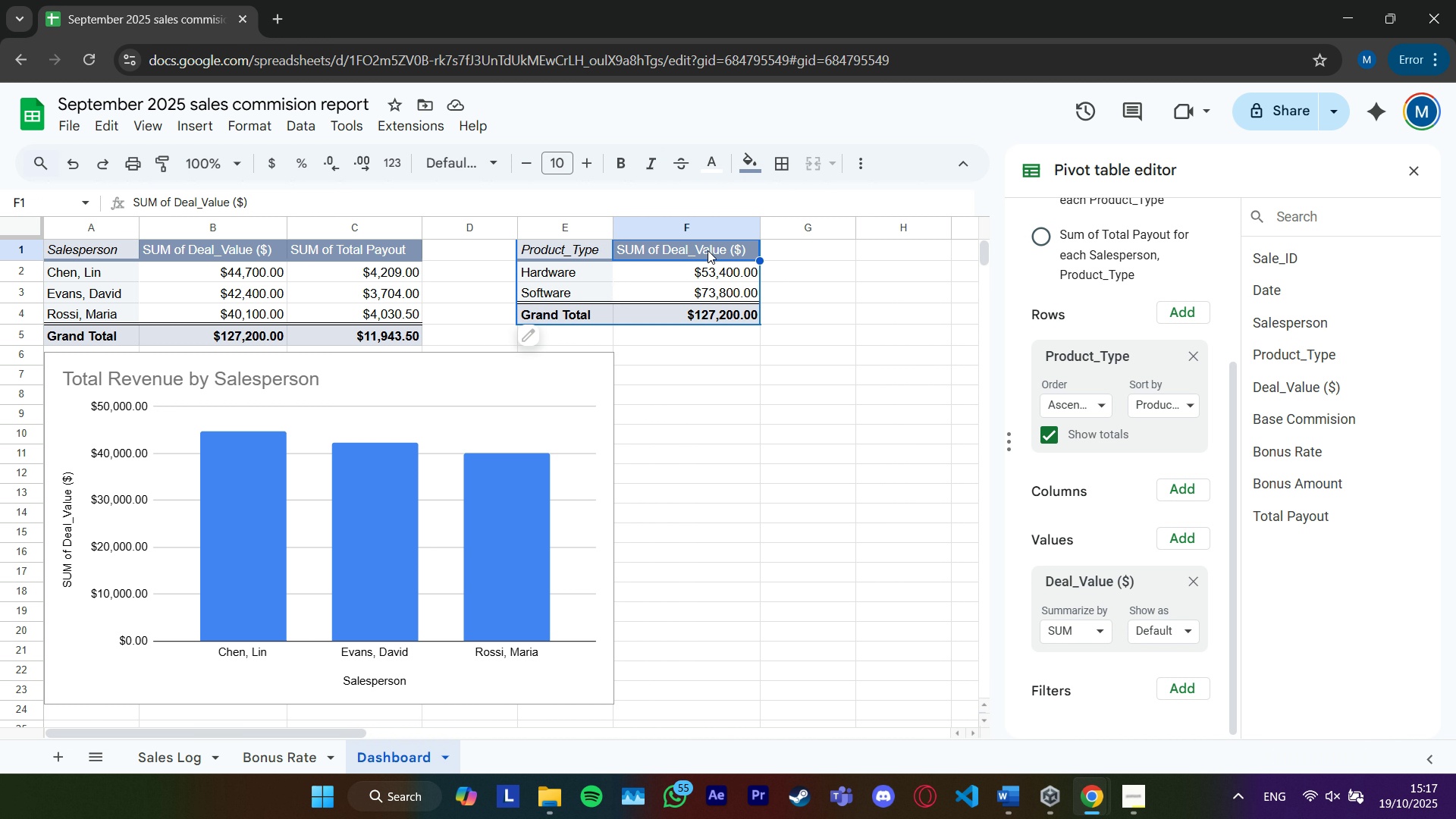 
key(Control+V)
 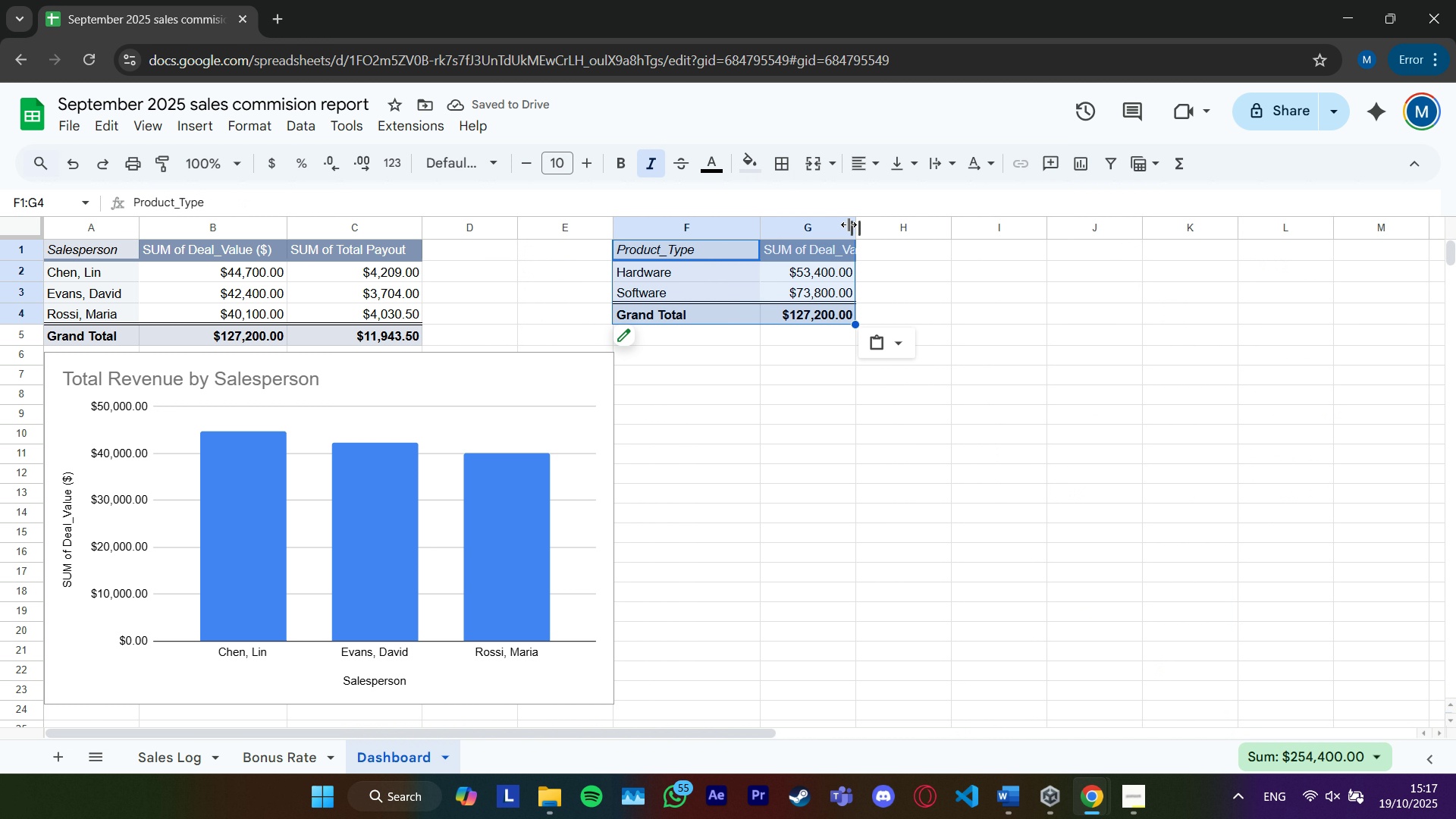 
left_click_drag(start_coordinate=[763, 226], to_coordinate=[712, 226])
 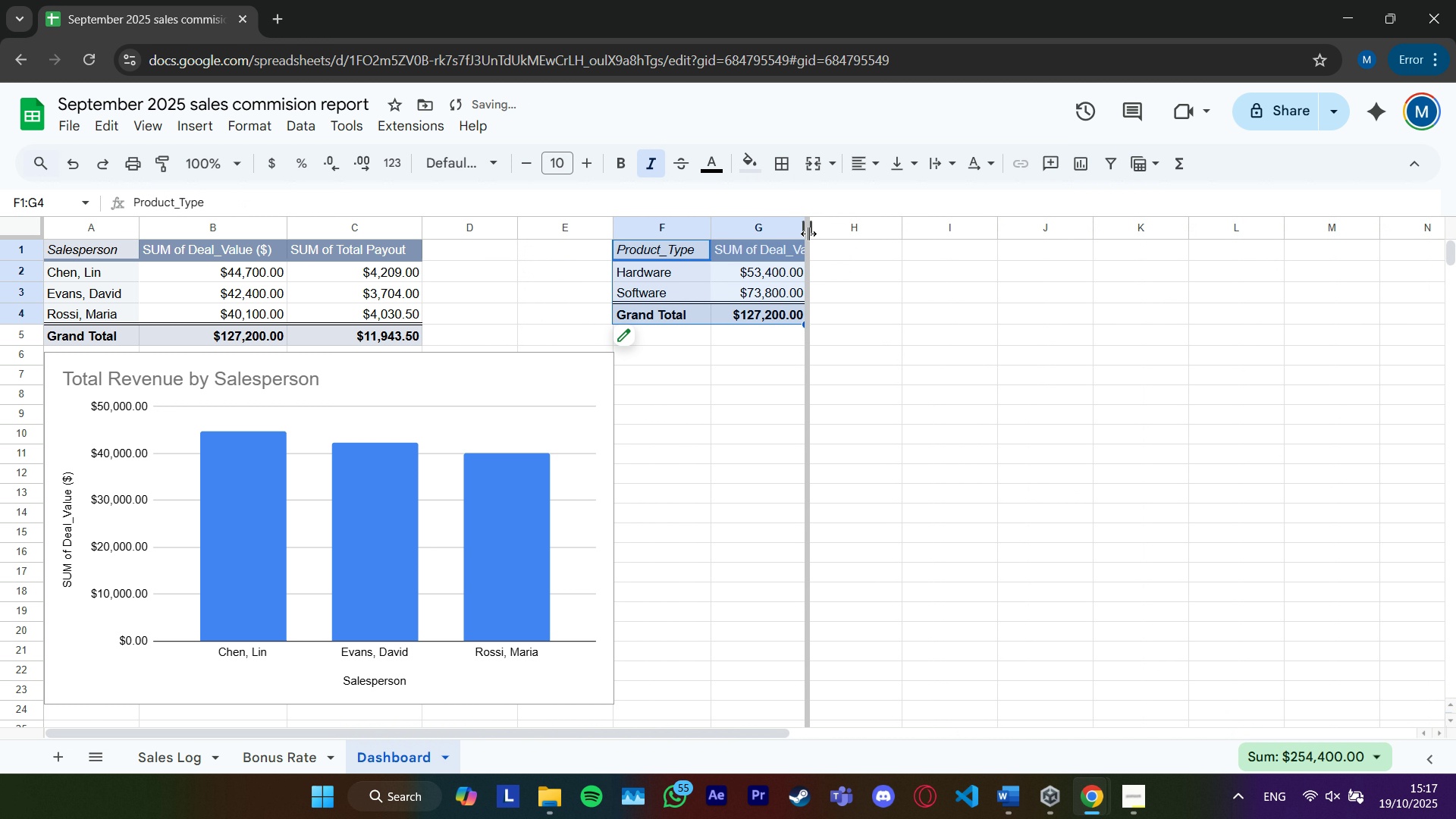 
left_click_drag(start_coordinate=[807, 234], to_coordinate=[848, 231])
 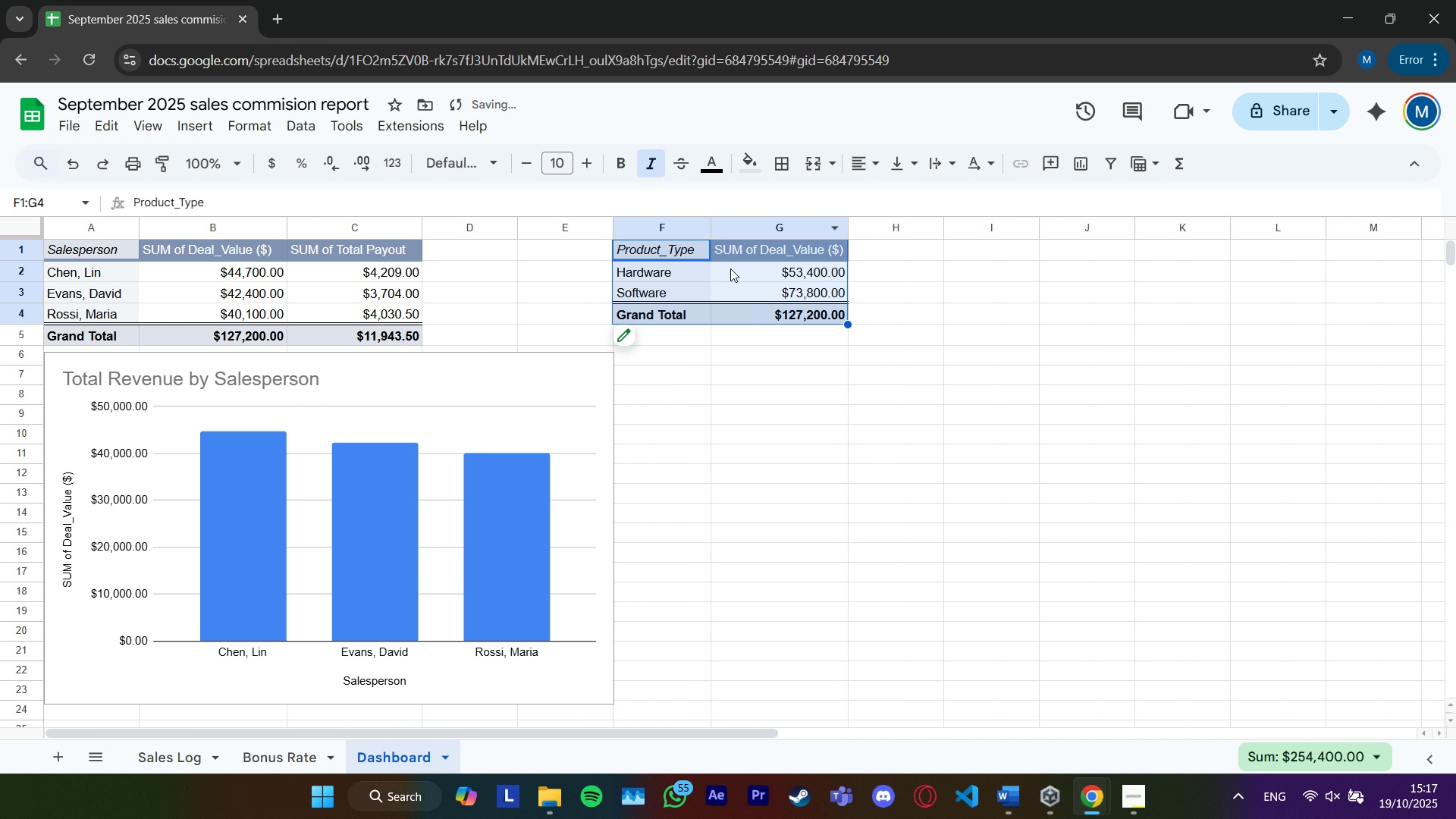 
left_click([892, 302])
 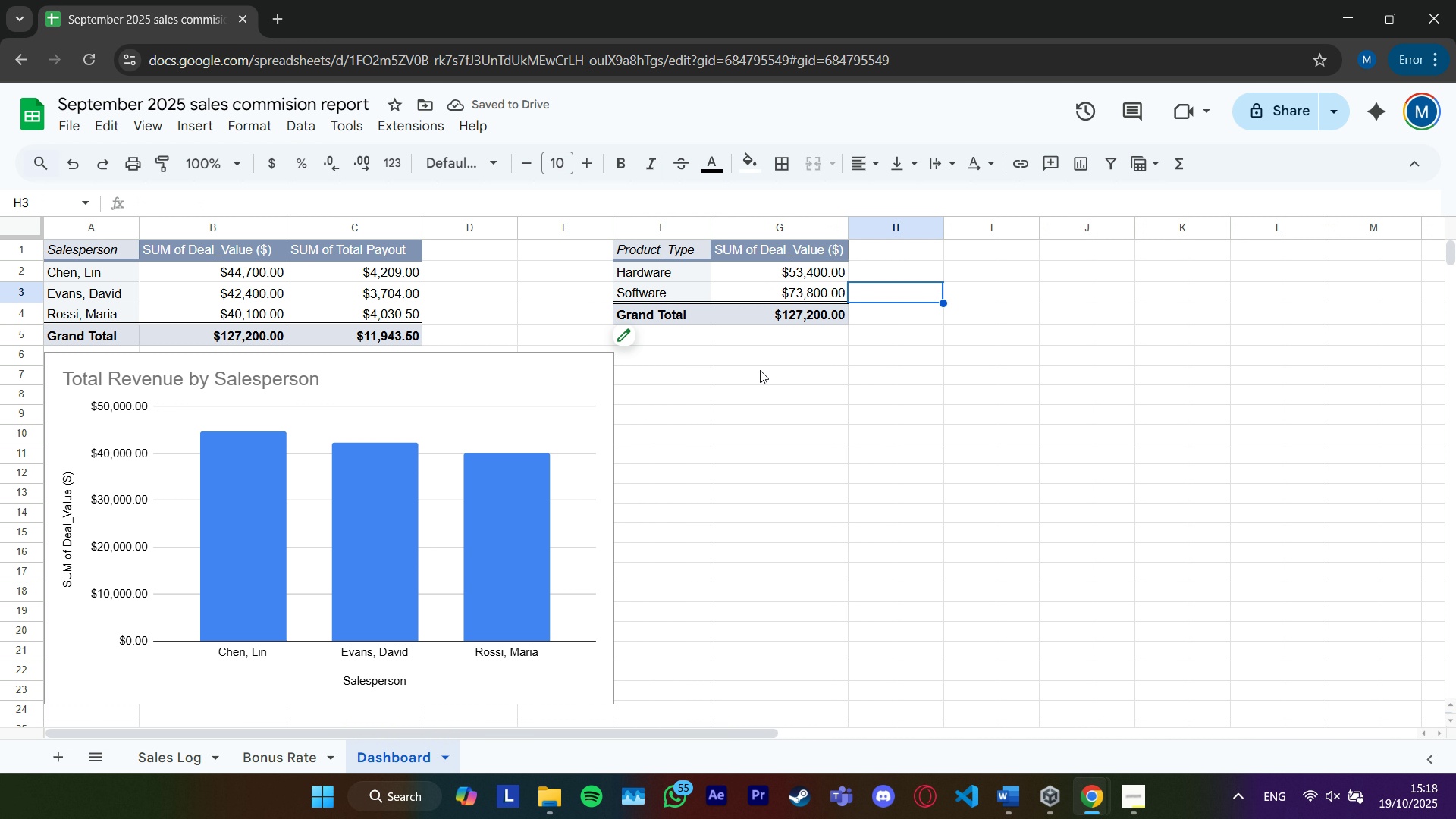 
left_click([767, 398])
 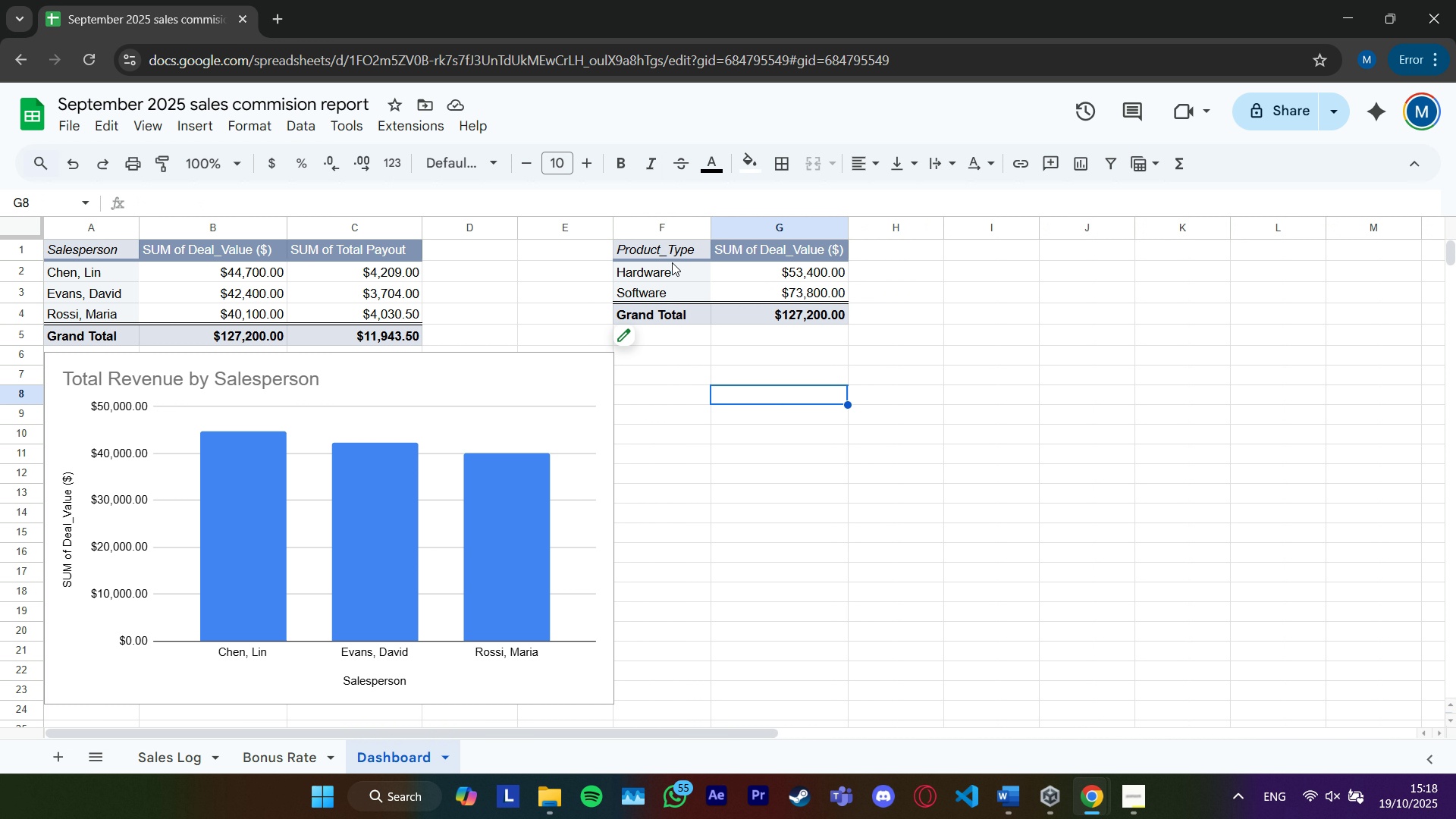 
left_click_drag(start_coordinate=[677, 249], to_coordinate=[808, 300])
 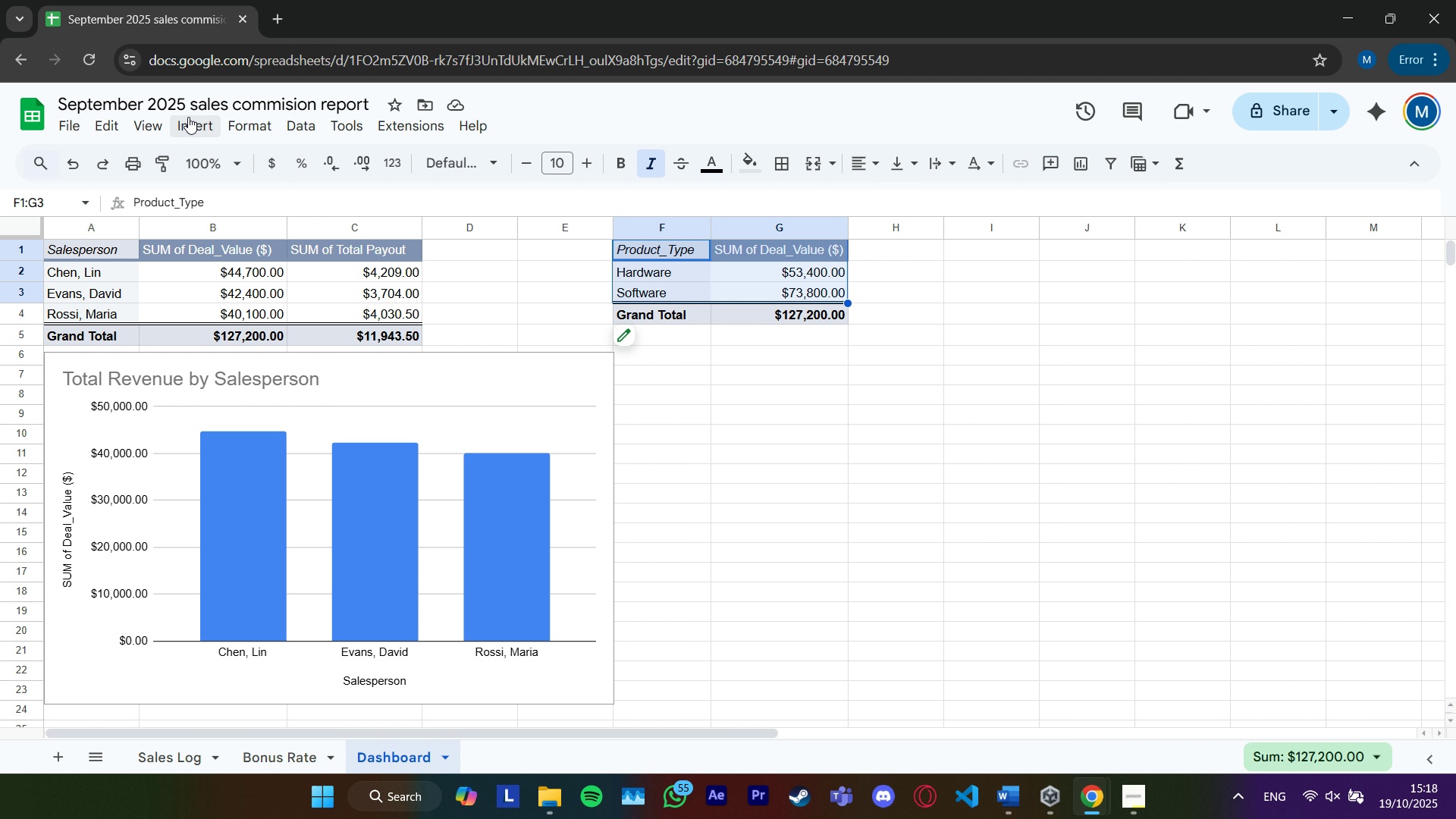 
left_click([191, 120])
 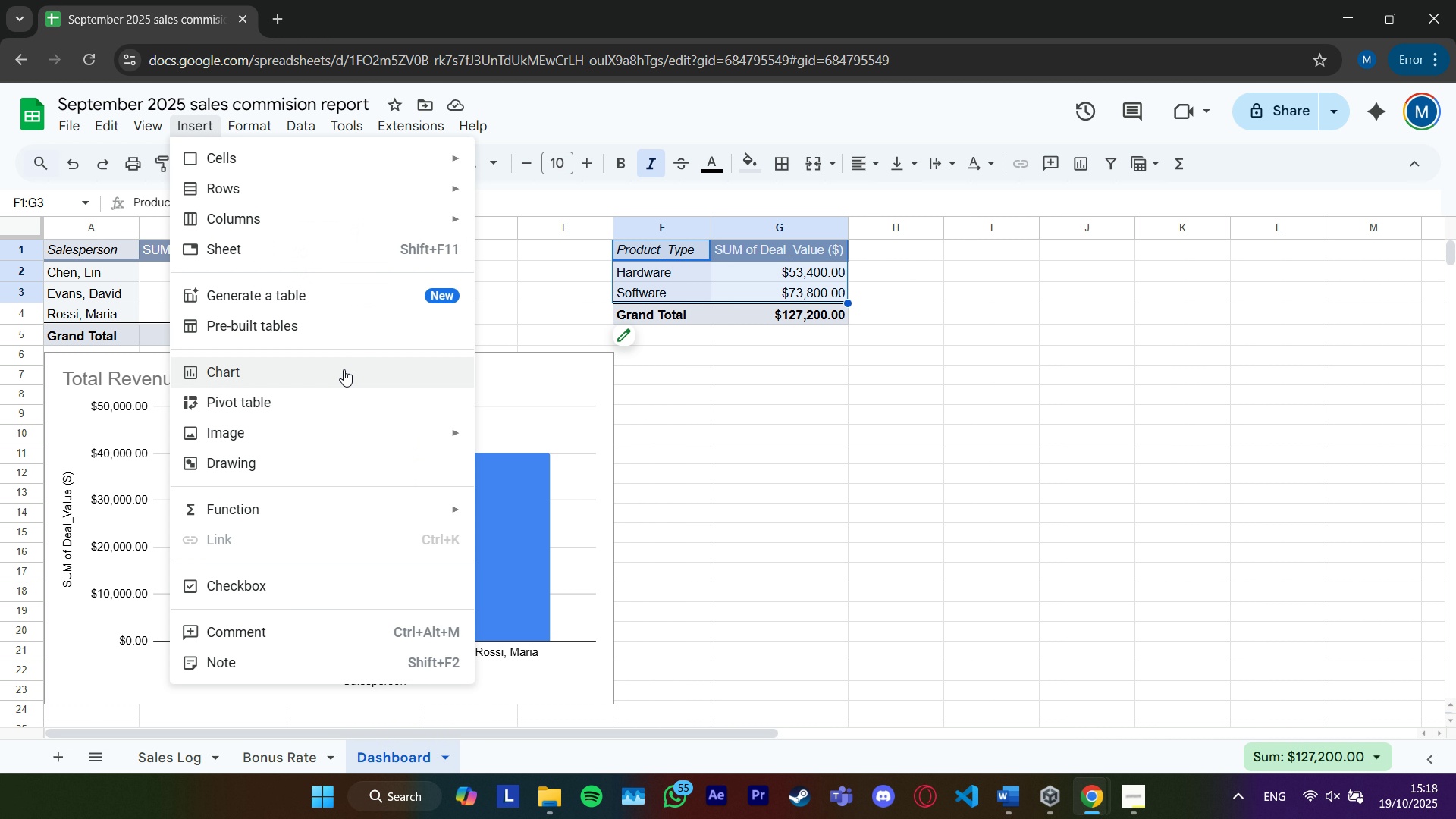 
left_click([344, 369])
 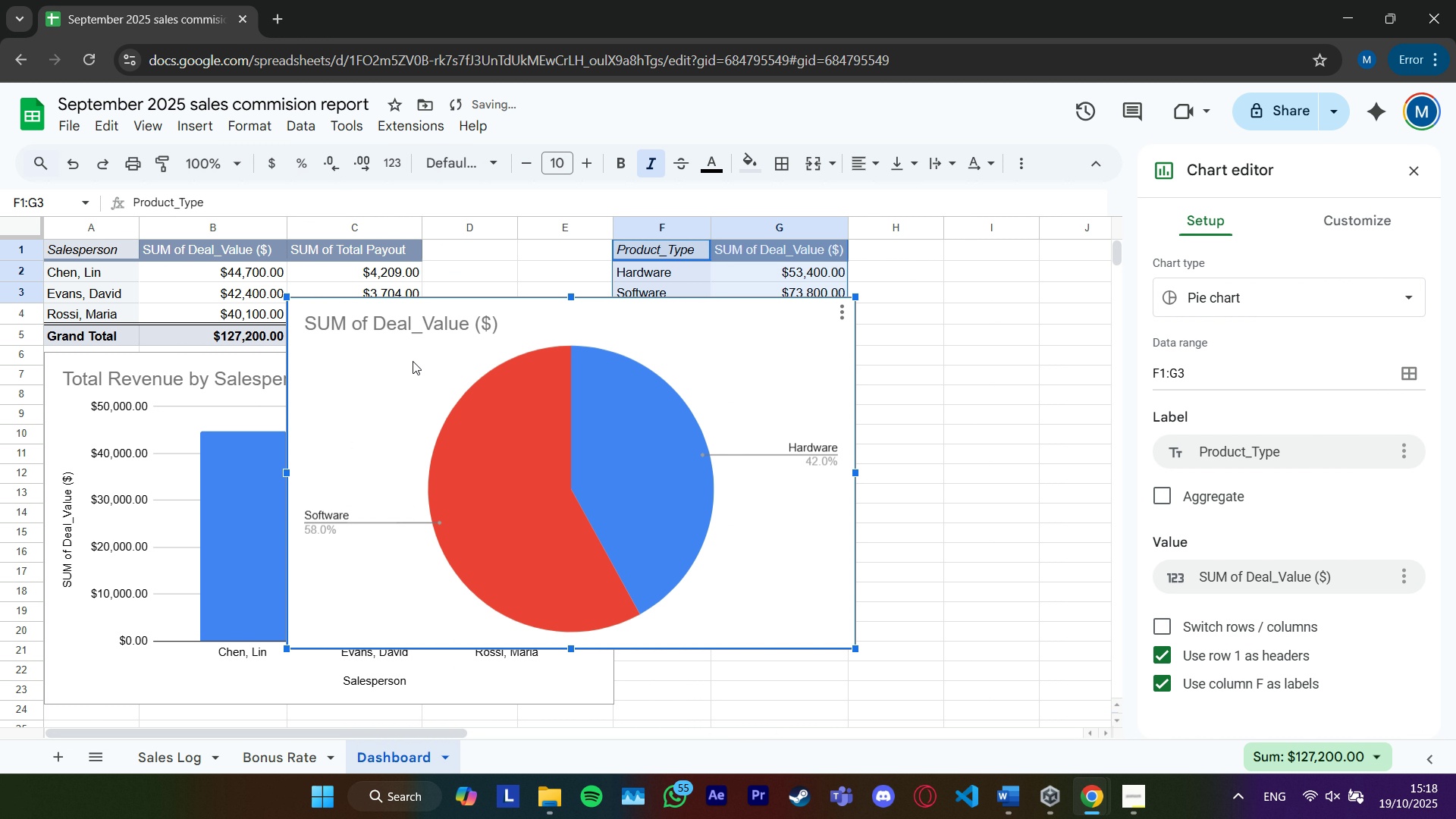 
left_click_drag(start_coordinate=[588, 385], to_coordinate=[934, 441])
 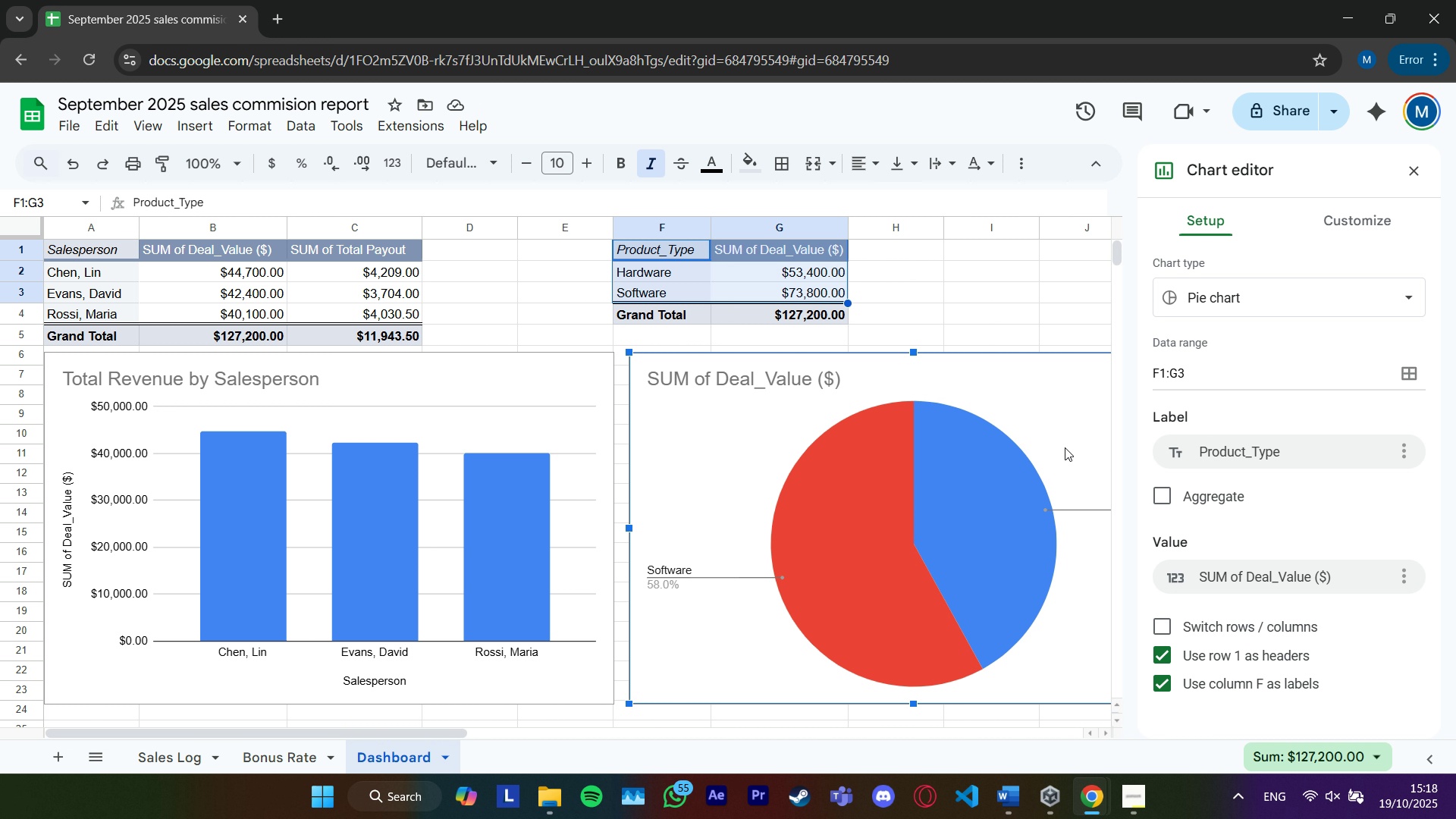 
wait(14.87)
 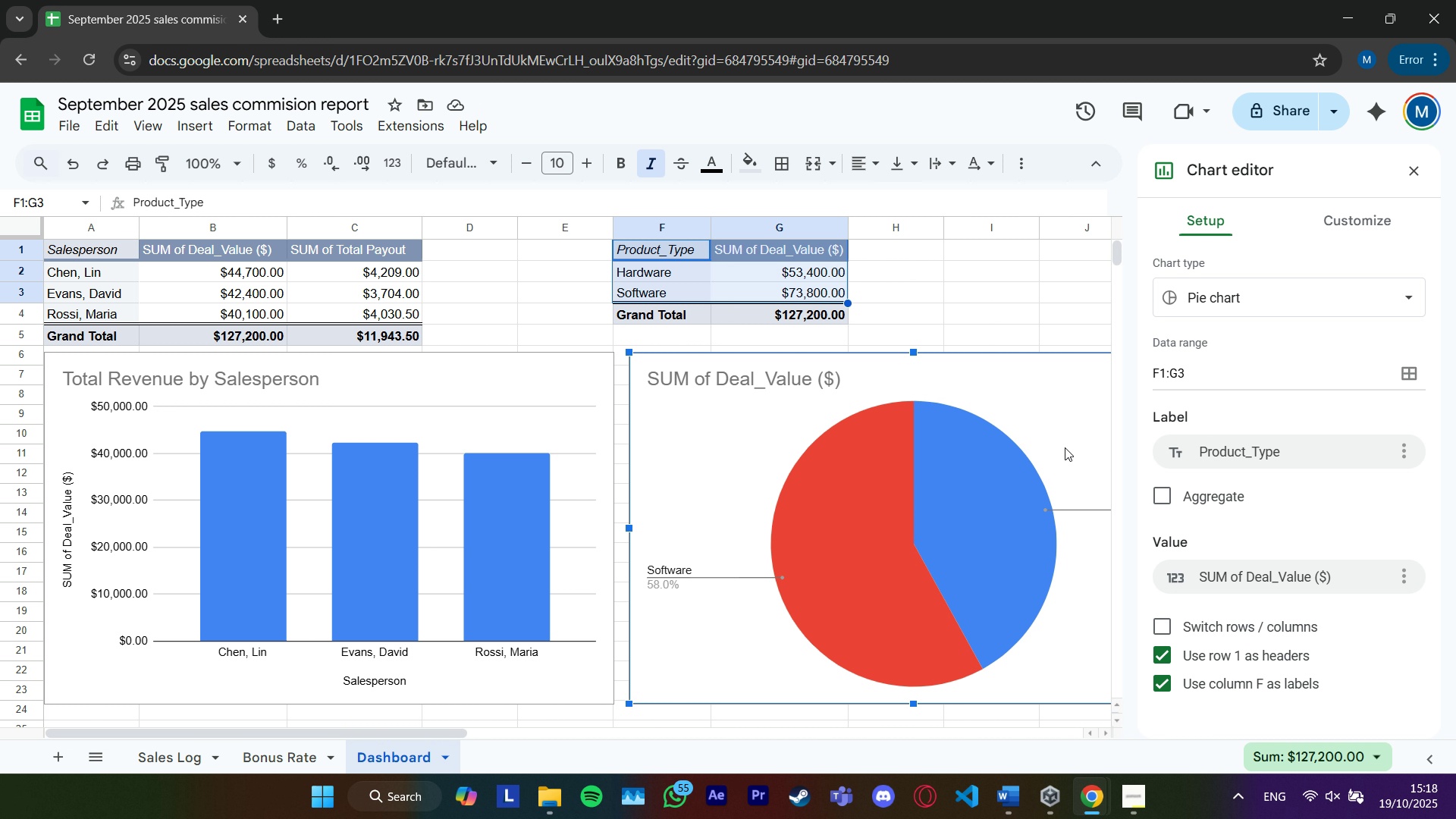 
double_click([799, 375])
 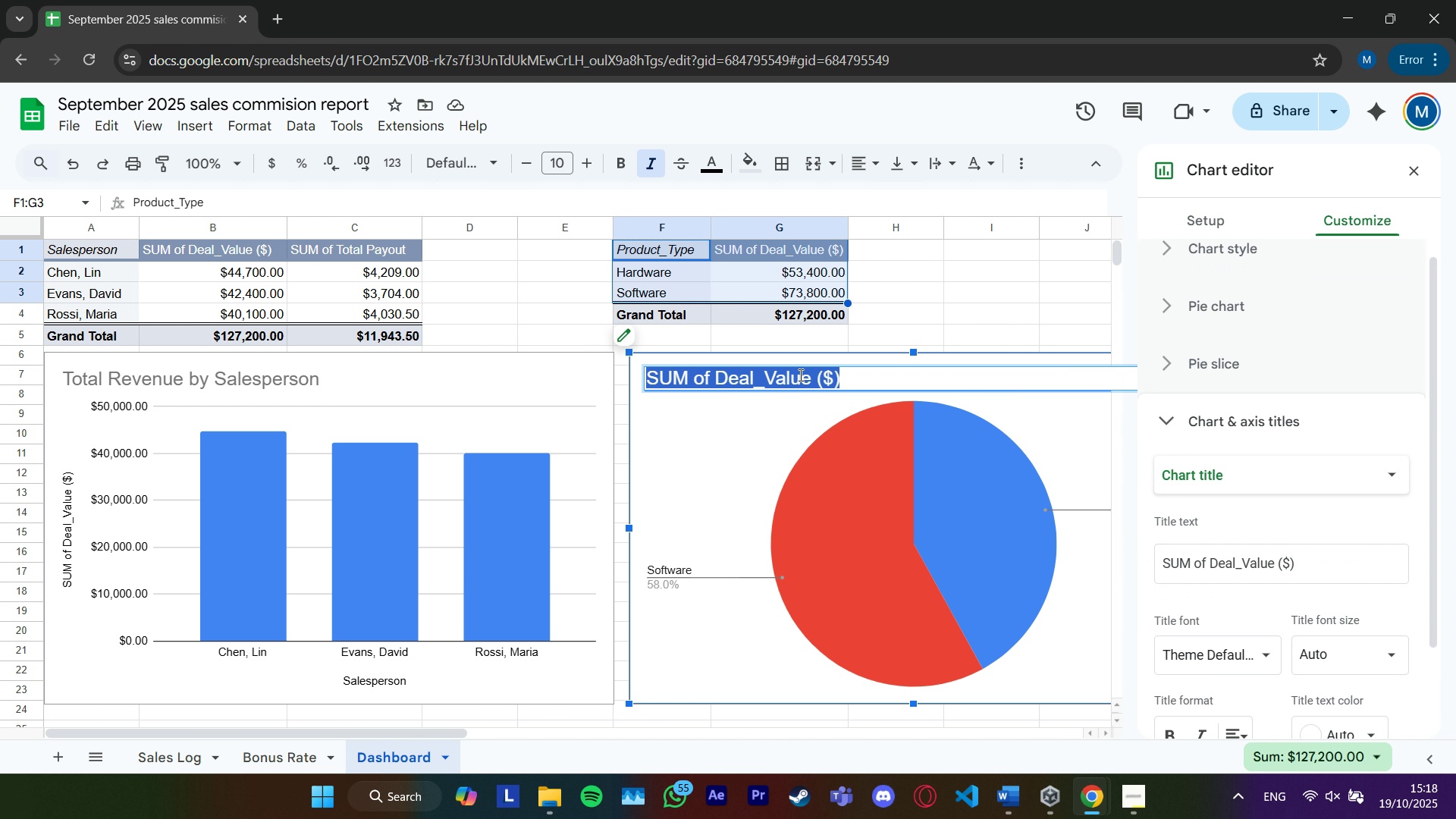 
triple_click([799, 375])
 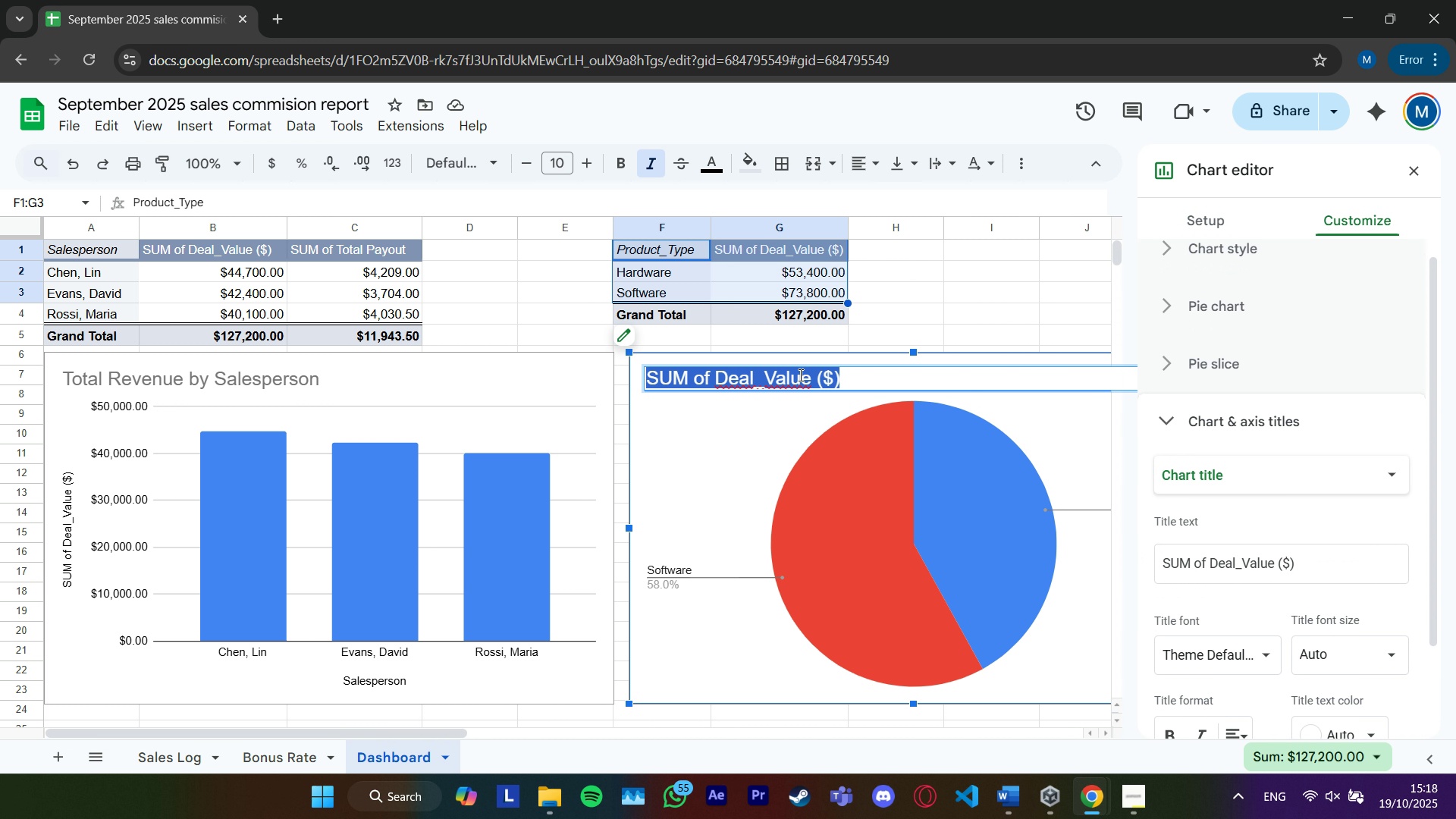 
type(Revenue by Producty )
key(Backspace)
key(Backspace)
type( Type)
 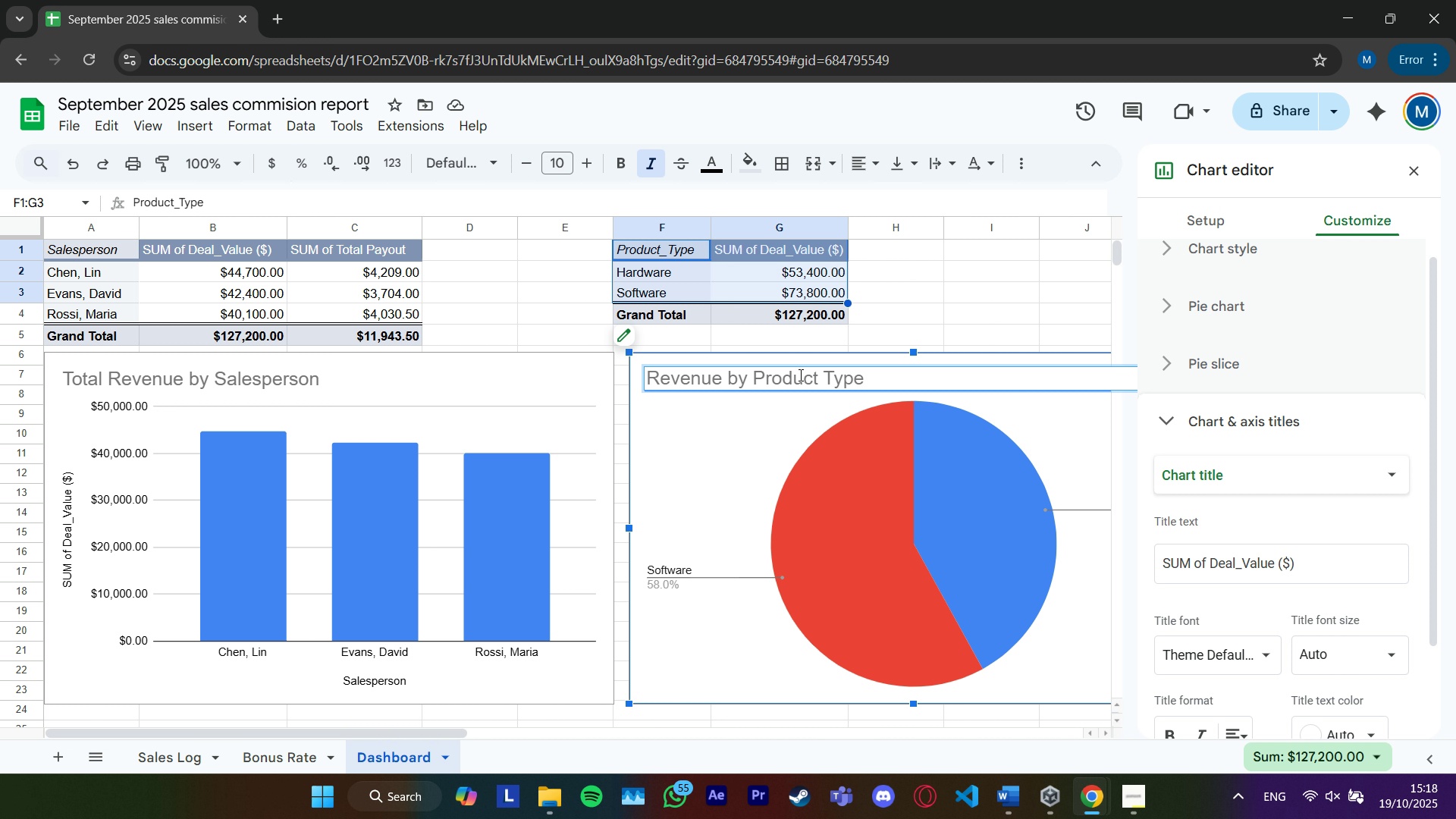 
left_click([1199, 308])
 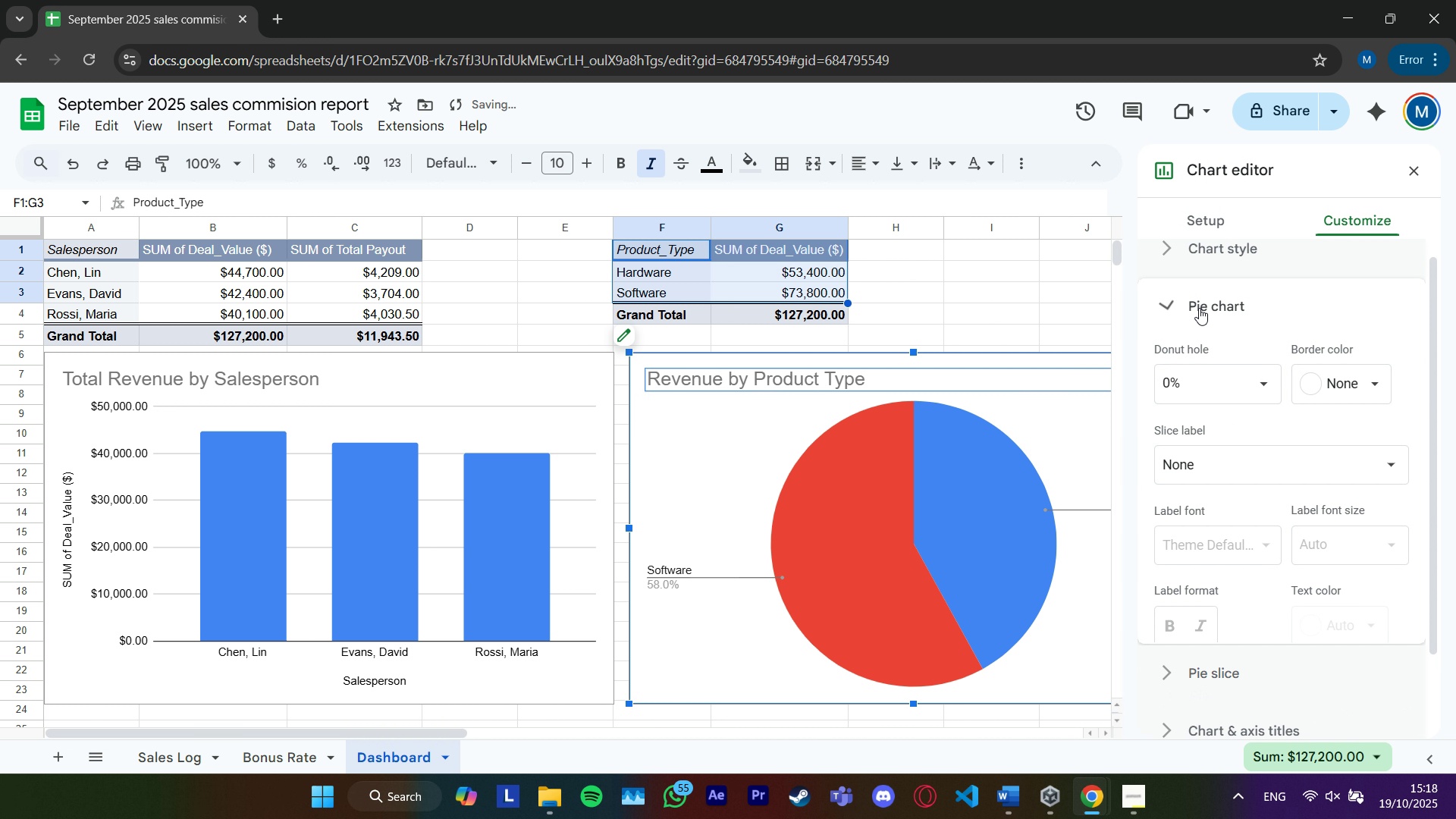 
left_click([1199, 308])
 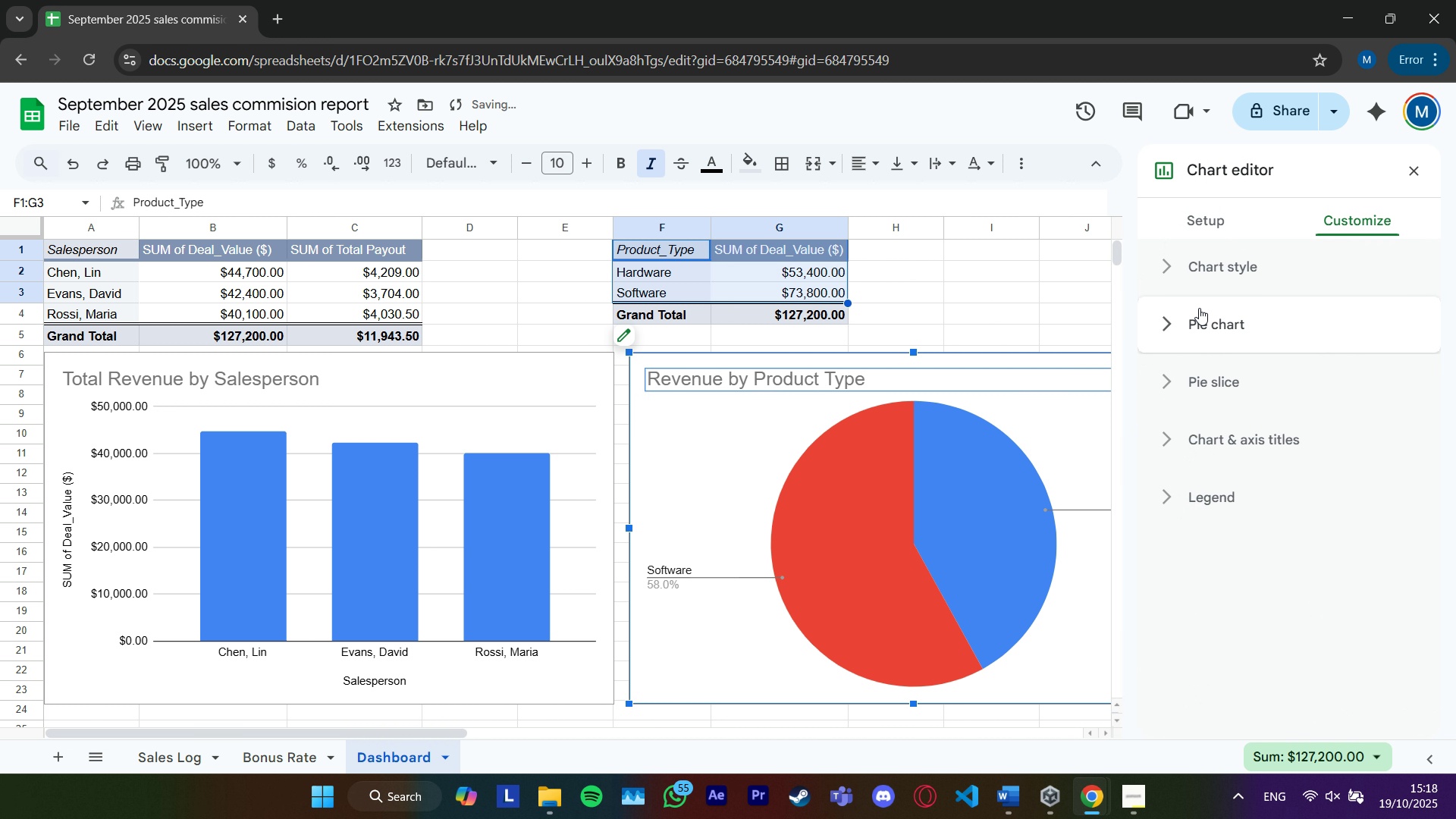 
scroll: coordinate [1199, 308], scroll_direction: up, amount: 4.0
 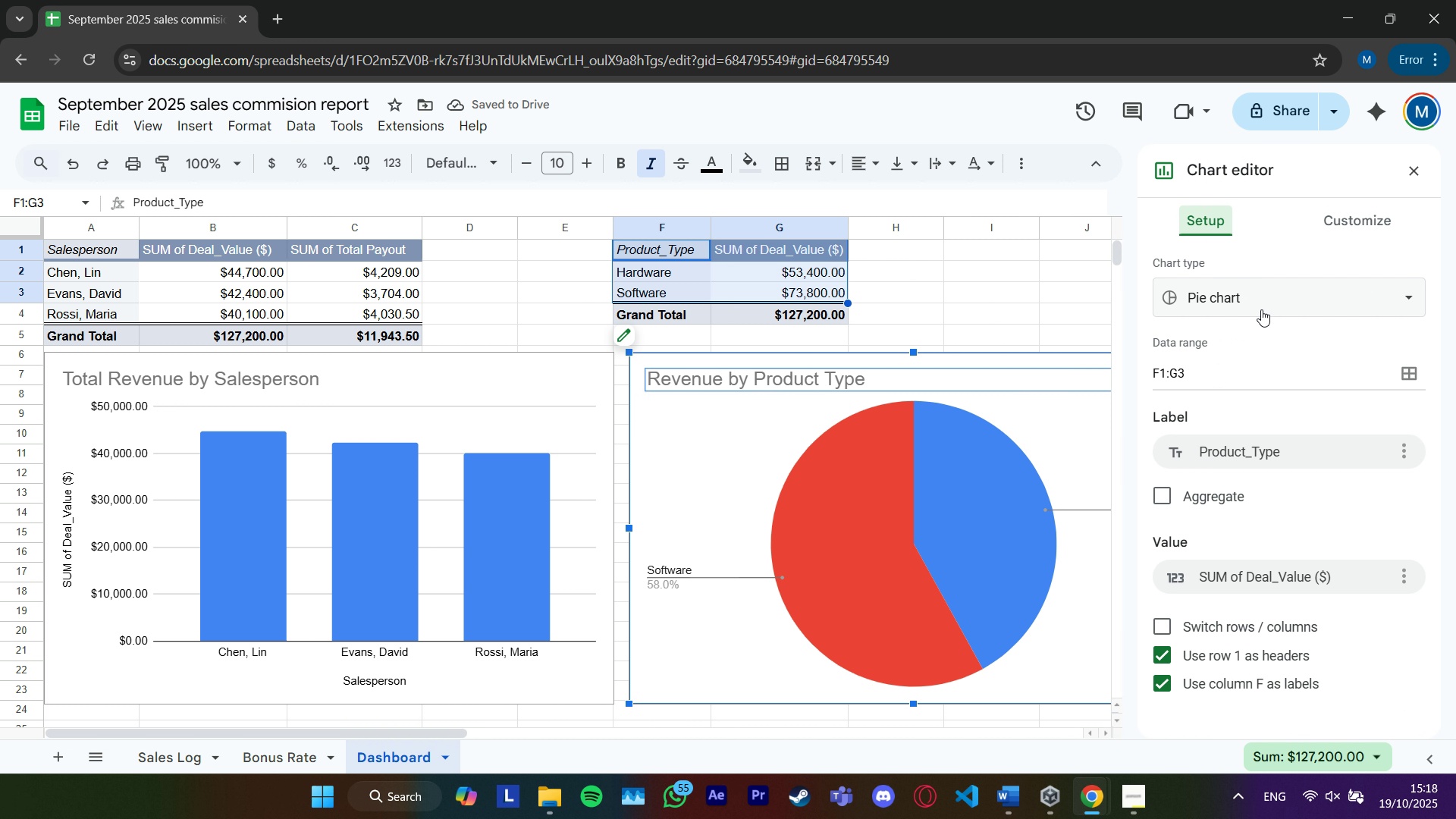 
left_click([1283, 315])
 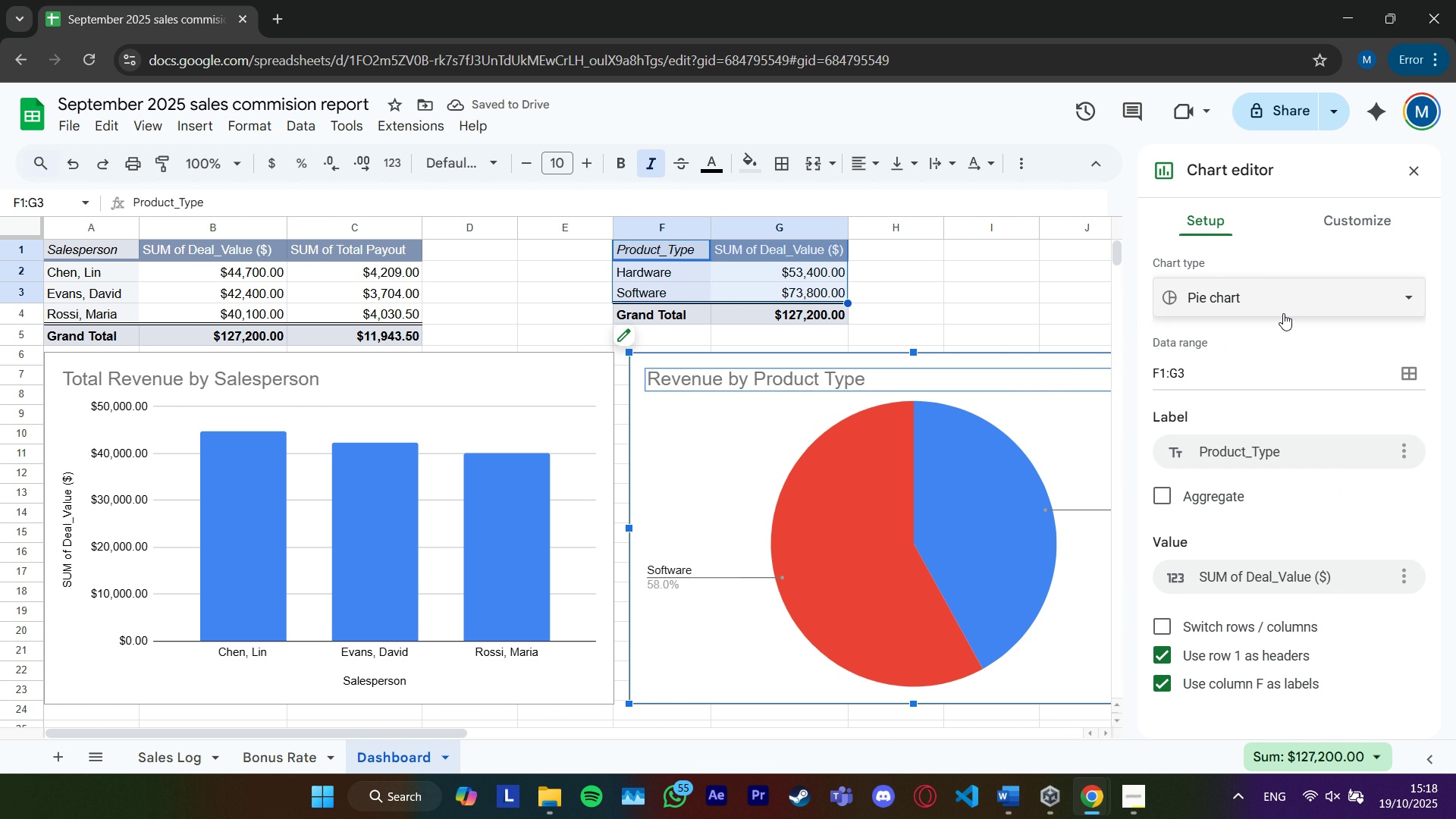 
left_click([1283, 313])
 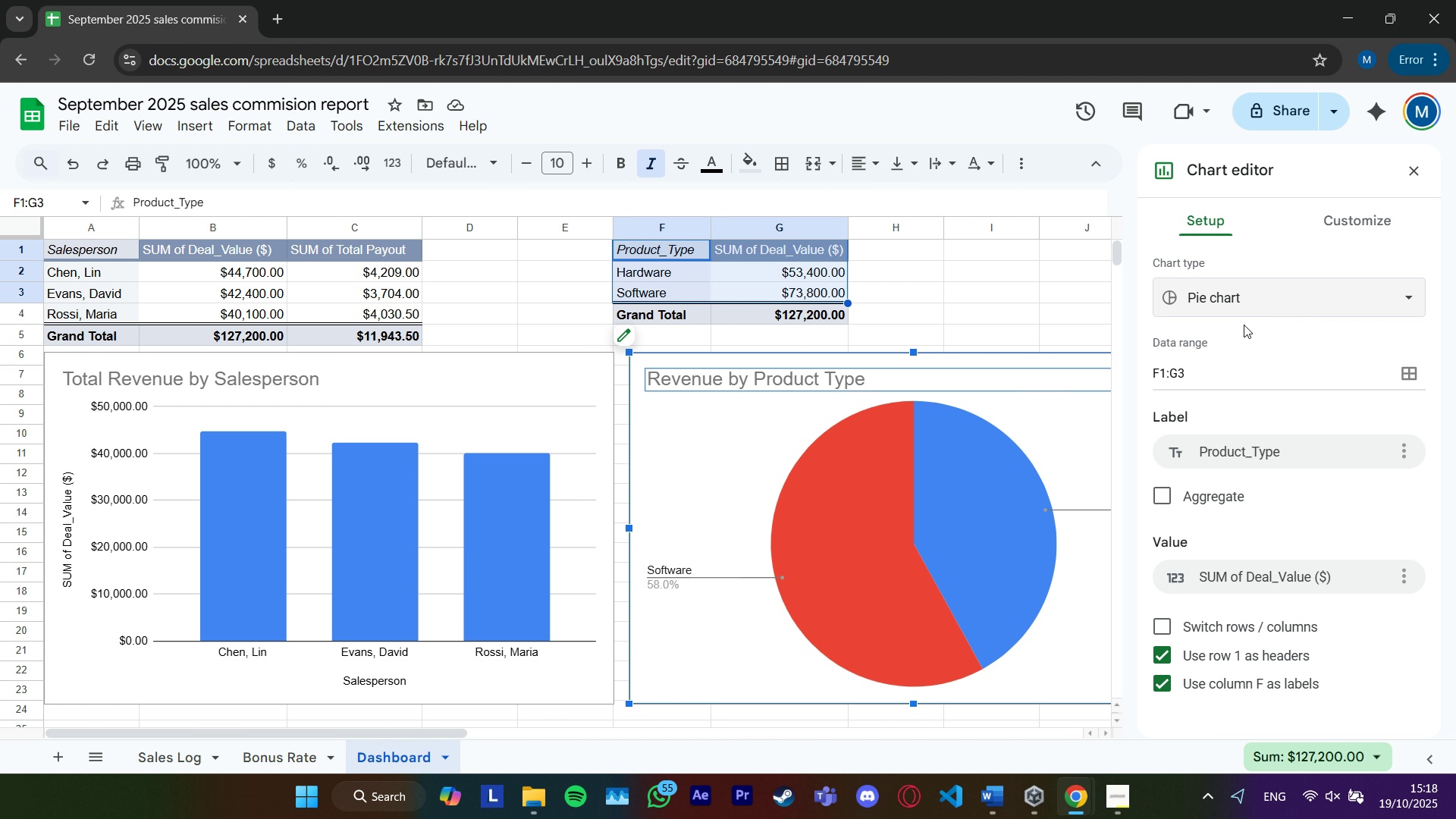 
wait(11.68)
 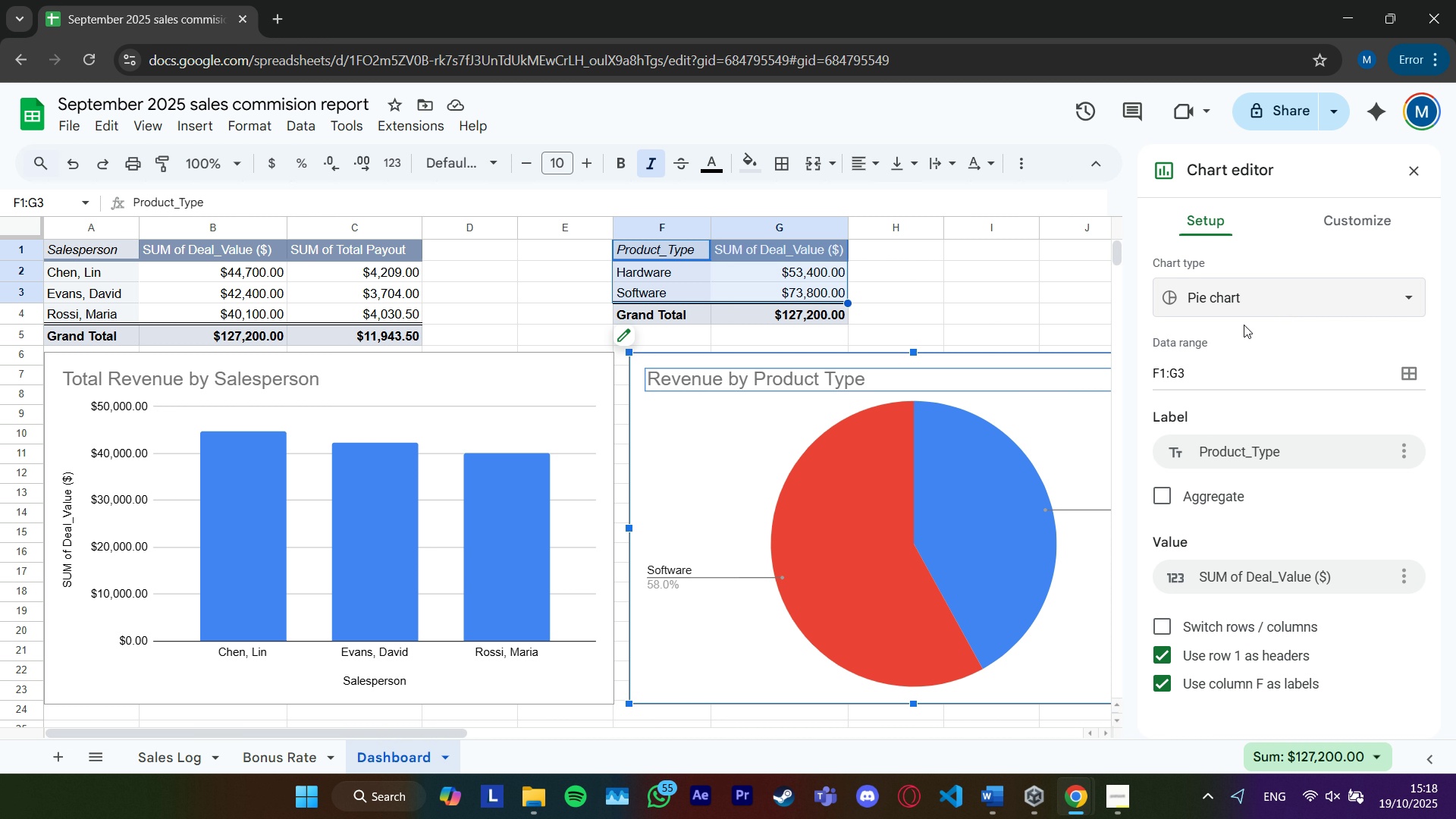 
scroll: coordinate [556, 322], scroll_direction: down, amount: 1.0
 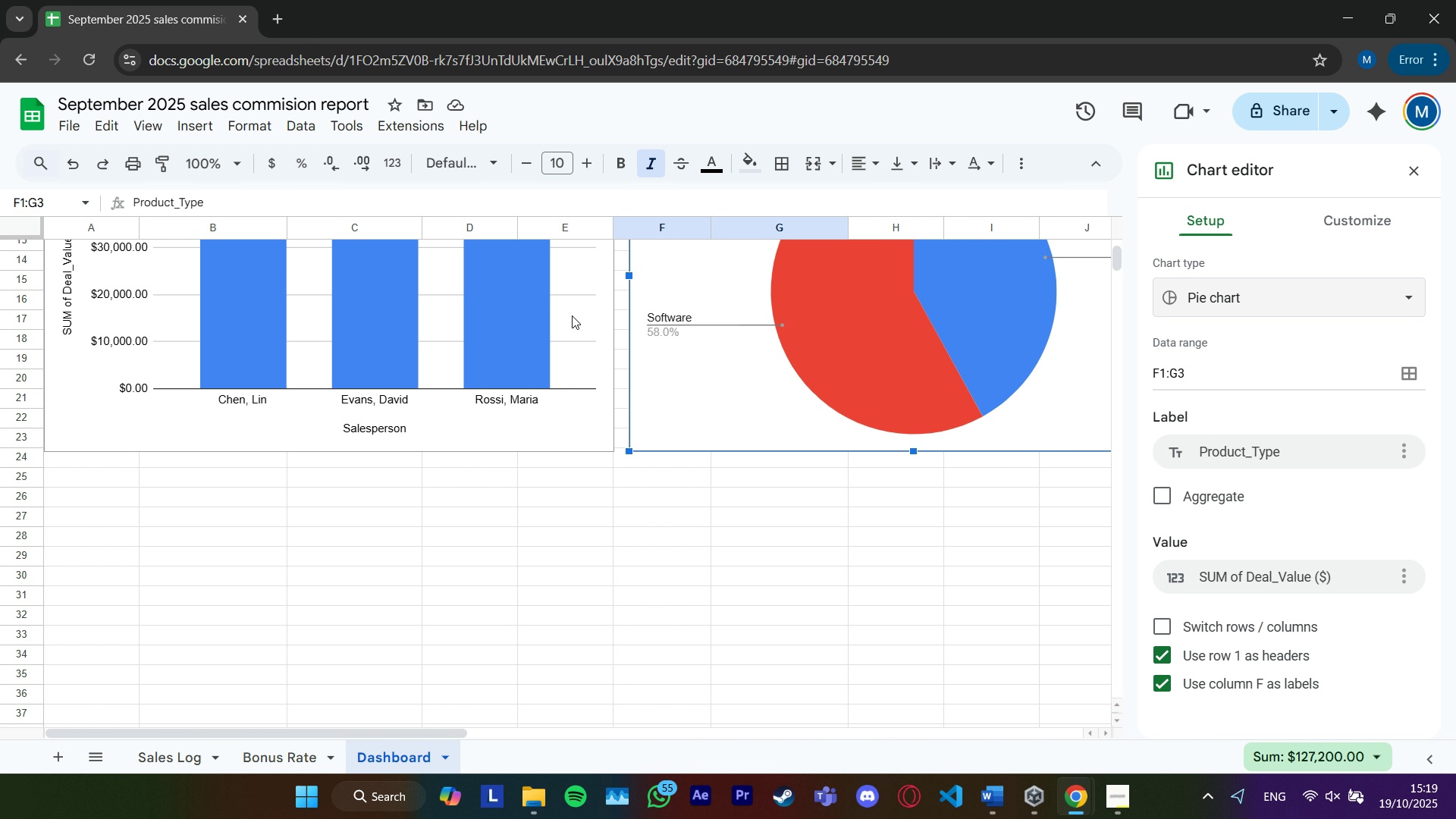 
scroll: coordinate [572, 315], scroll_direction: up, amount: 1.0
 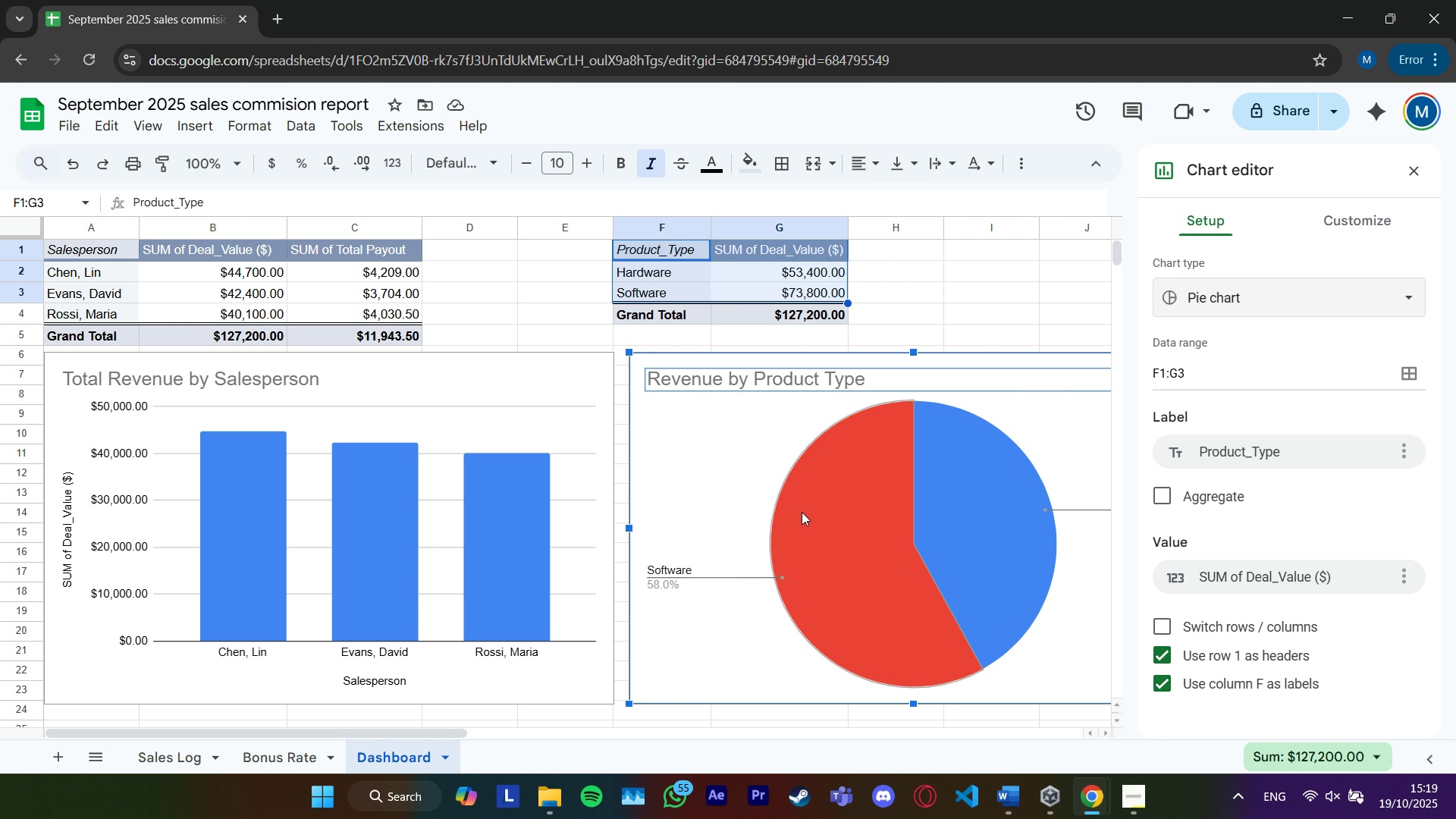 
wait(19.62)
 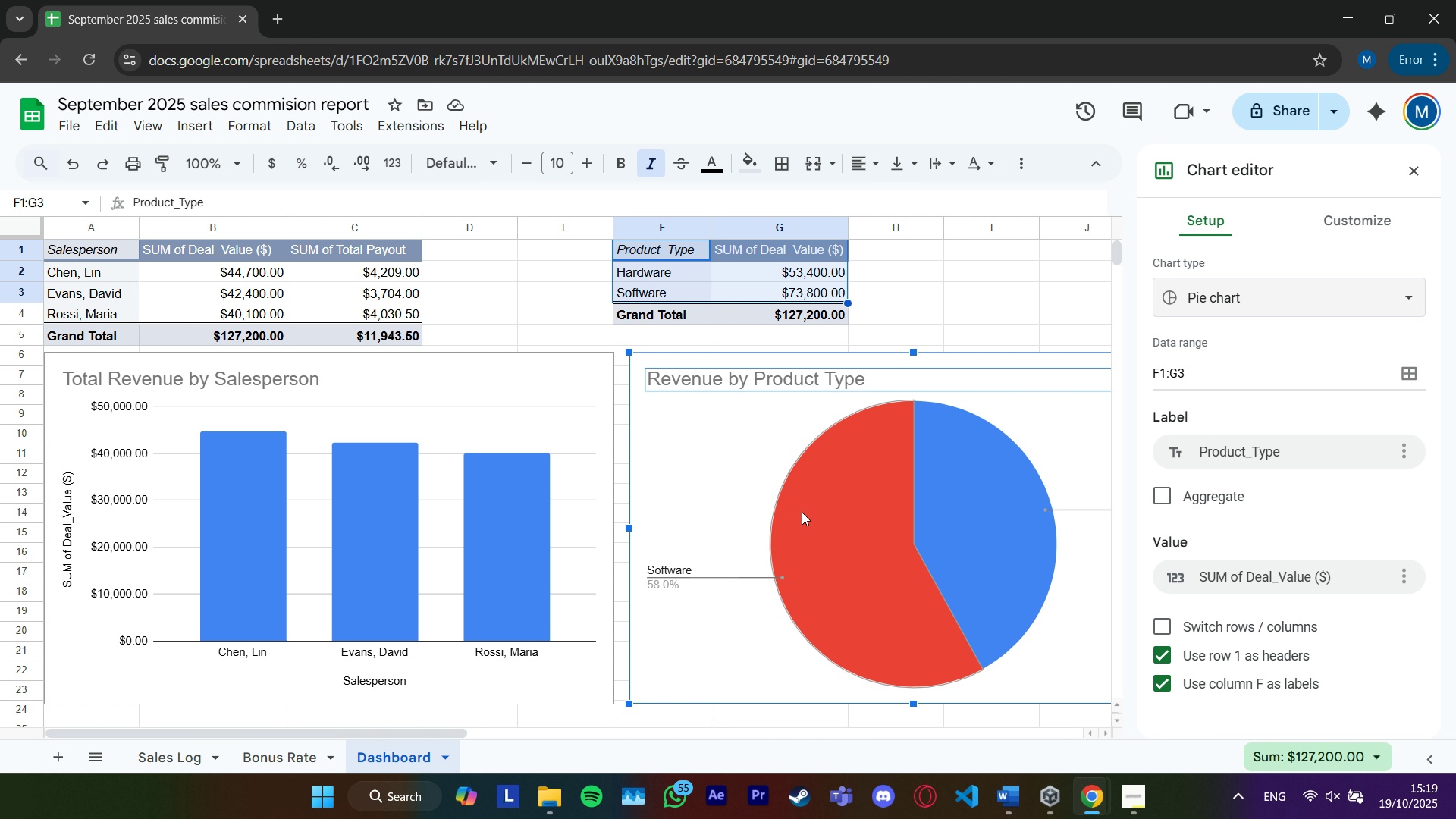 
left_click([1132, 808])